 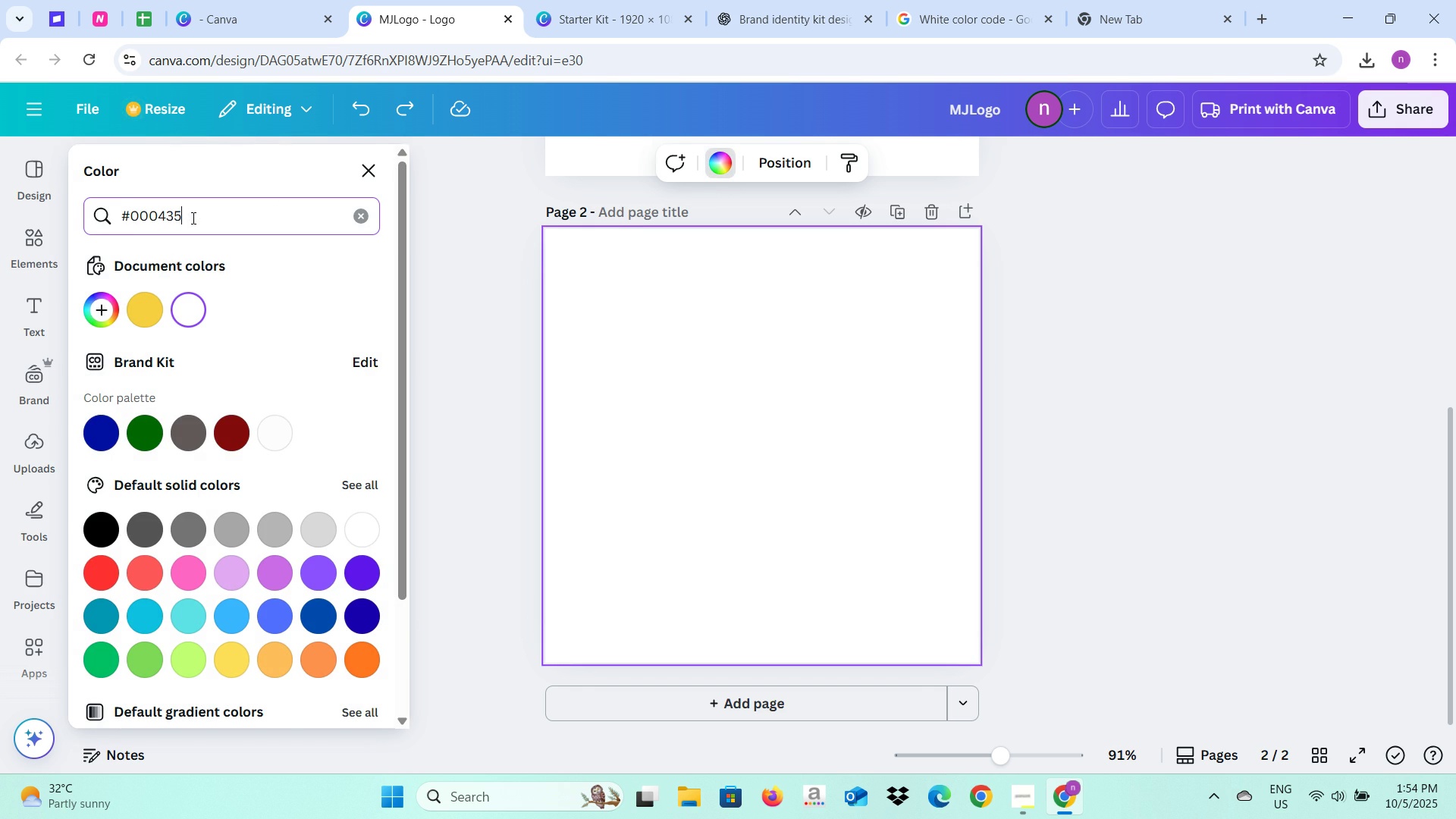 
left_click([89, 300])
 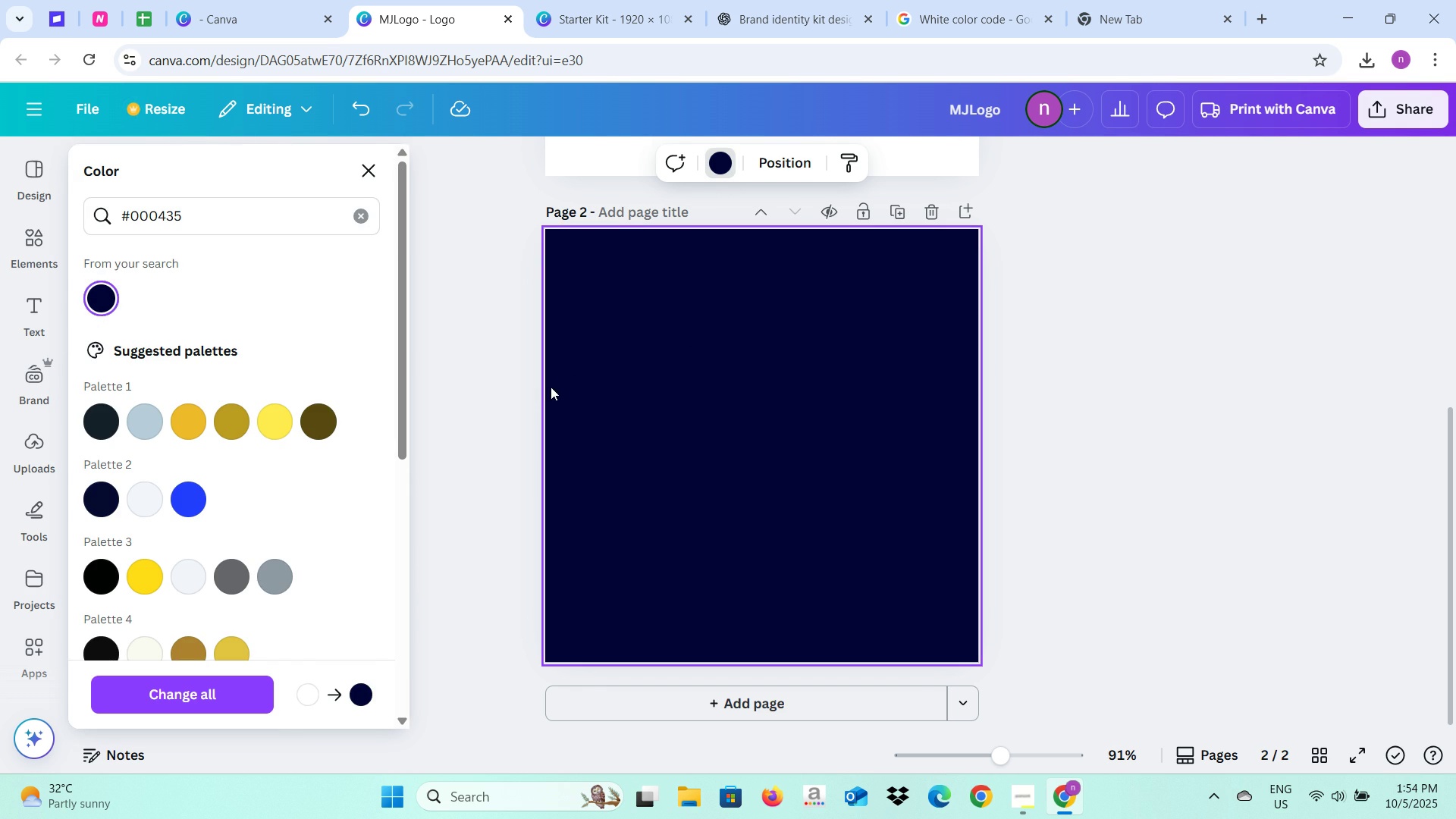 
left_click([453, 437])
 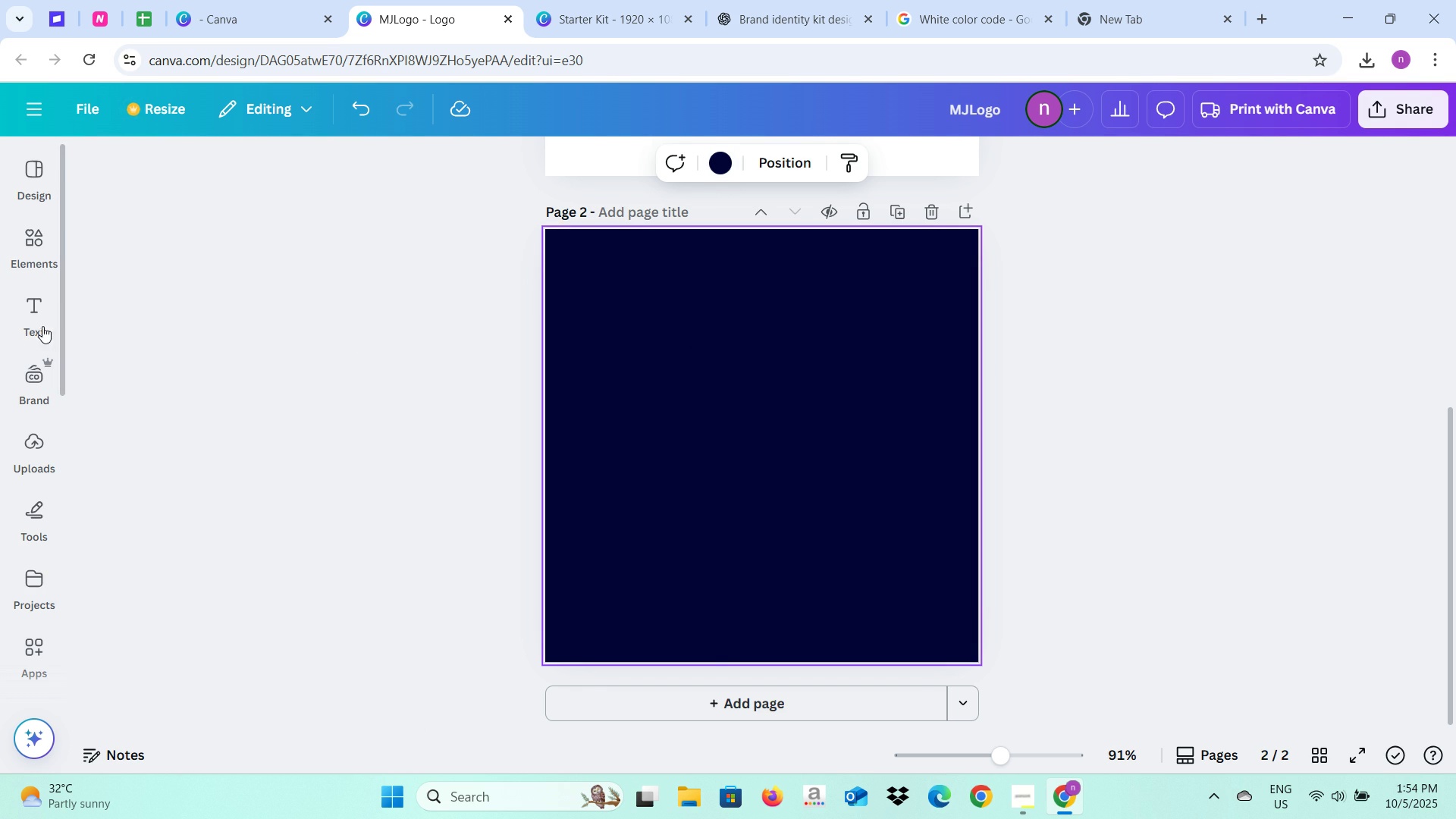 
left_click([34, 308])
 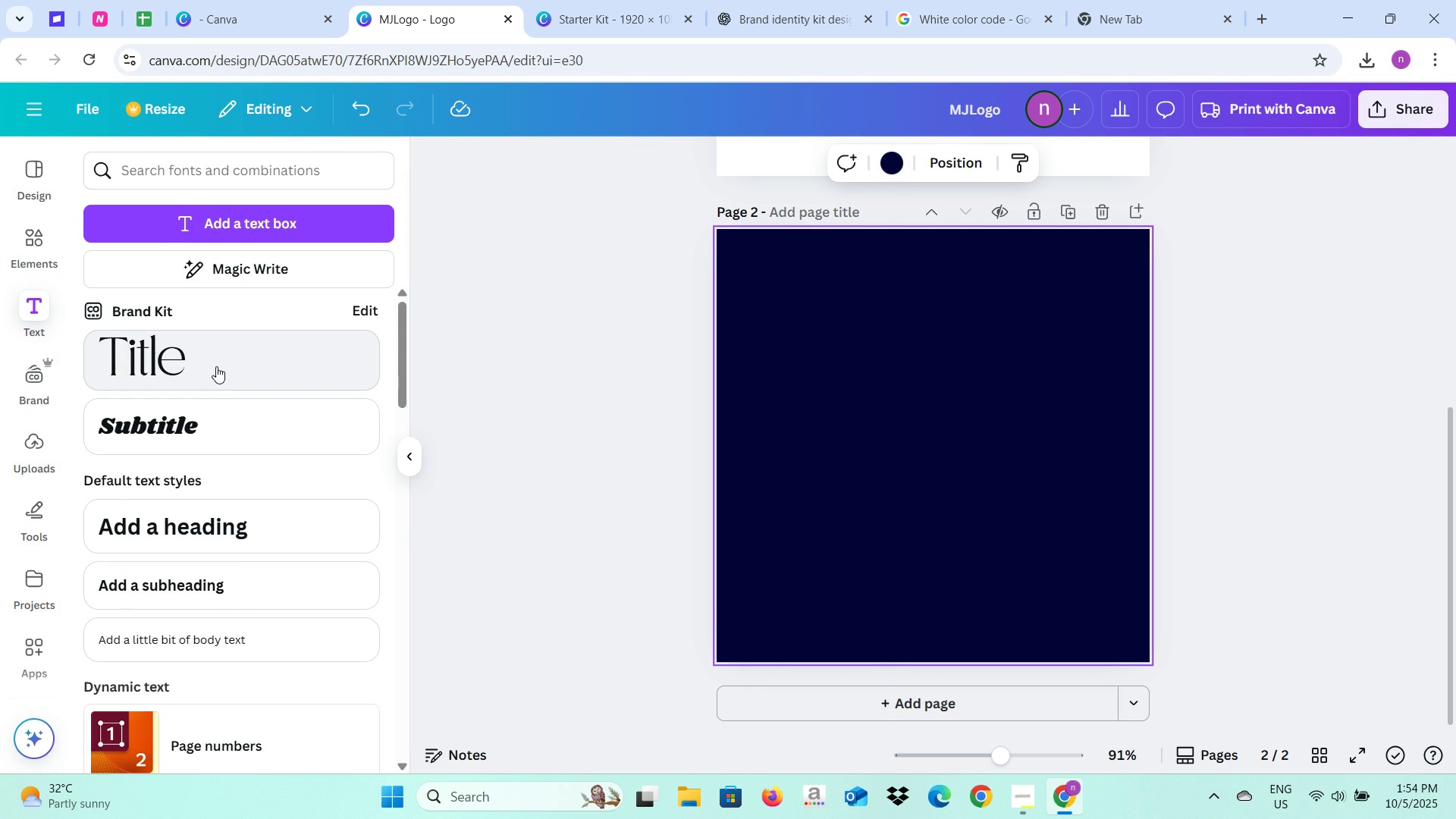 
left_click([216, 366])
 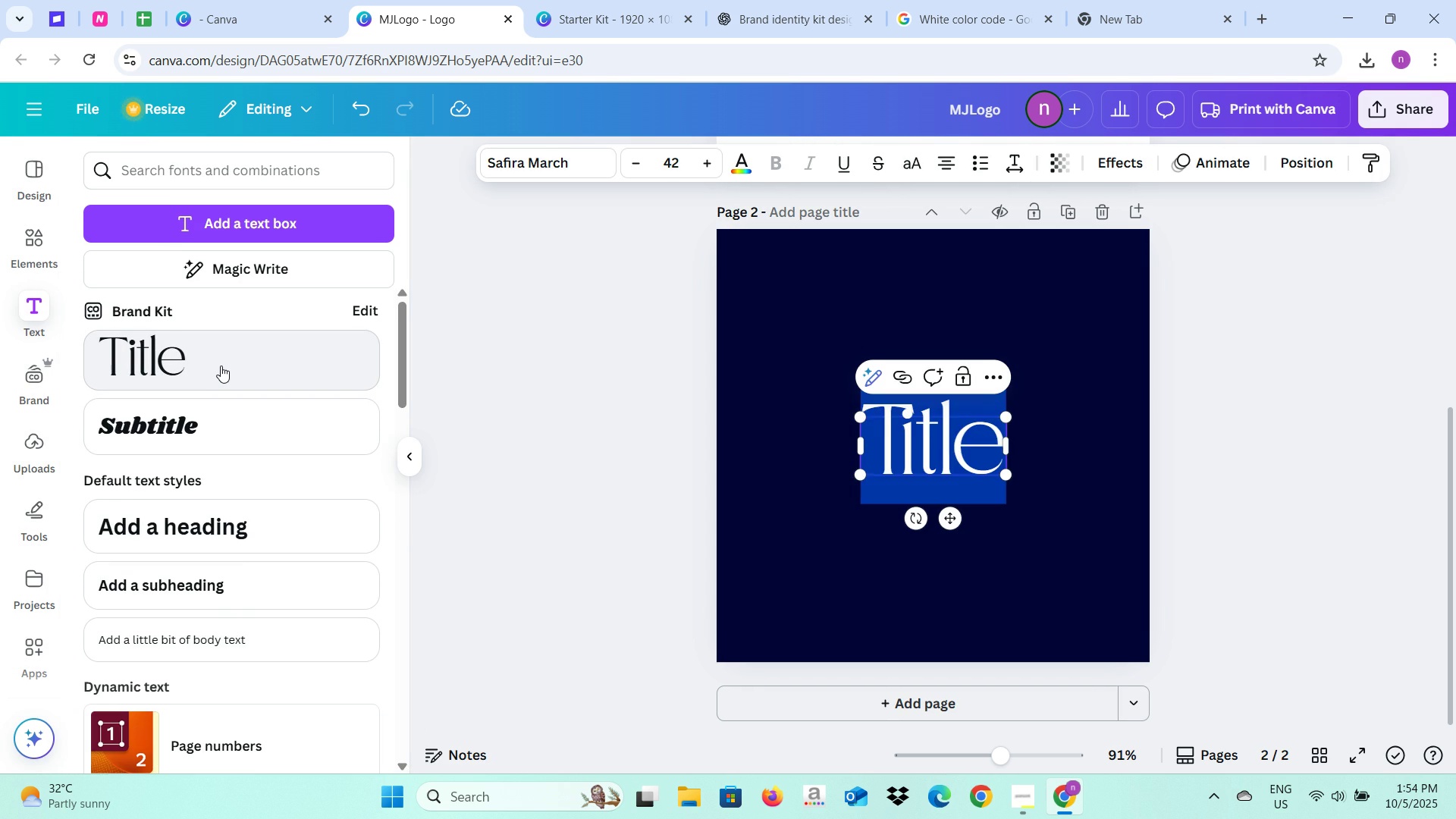 
key(Shift+ShiftLeft)
 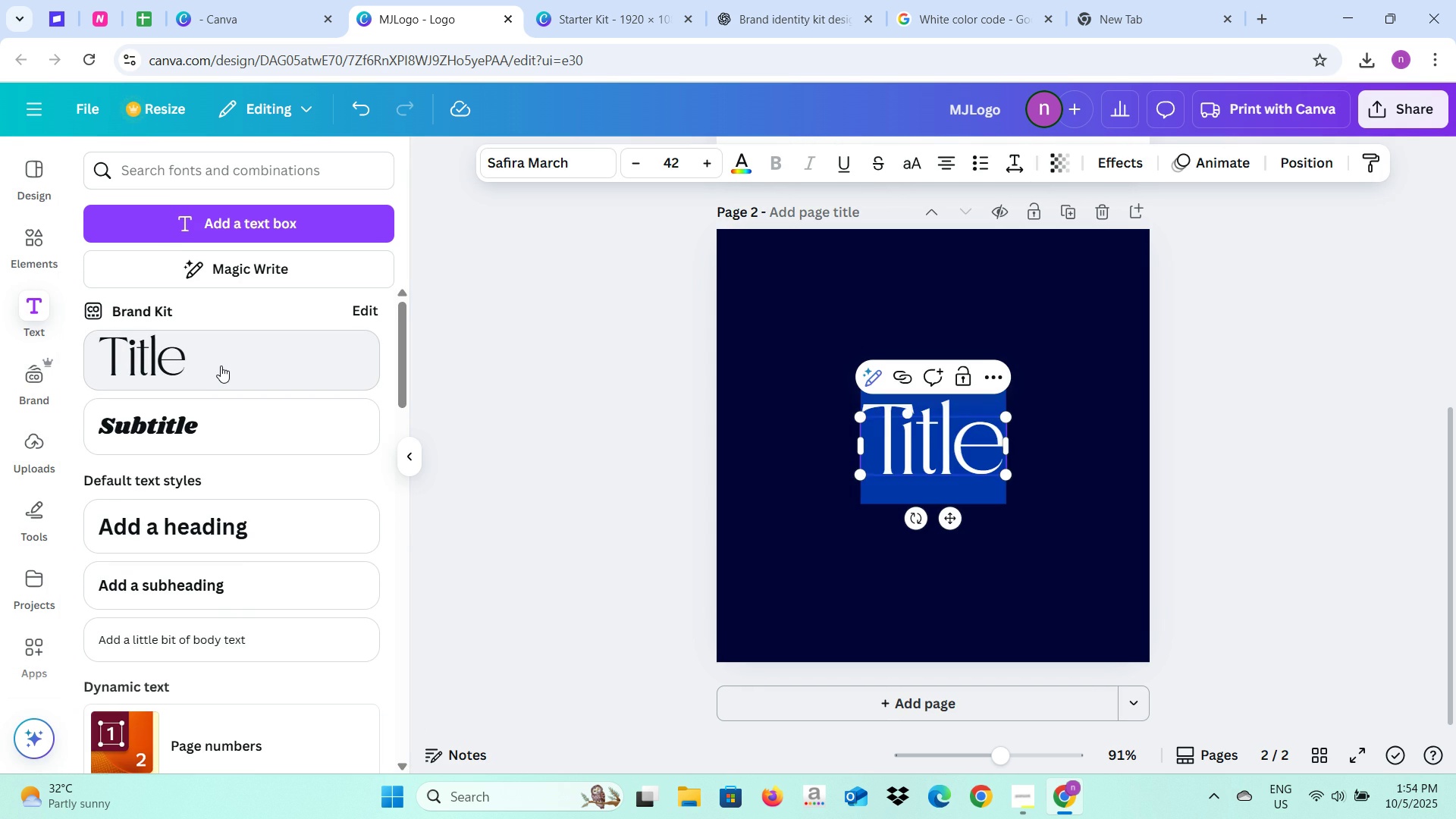 
key(Shift+M)
 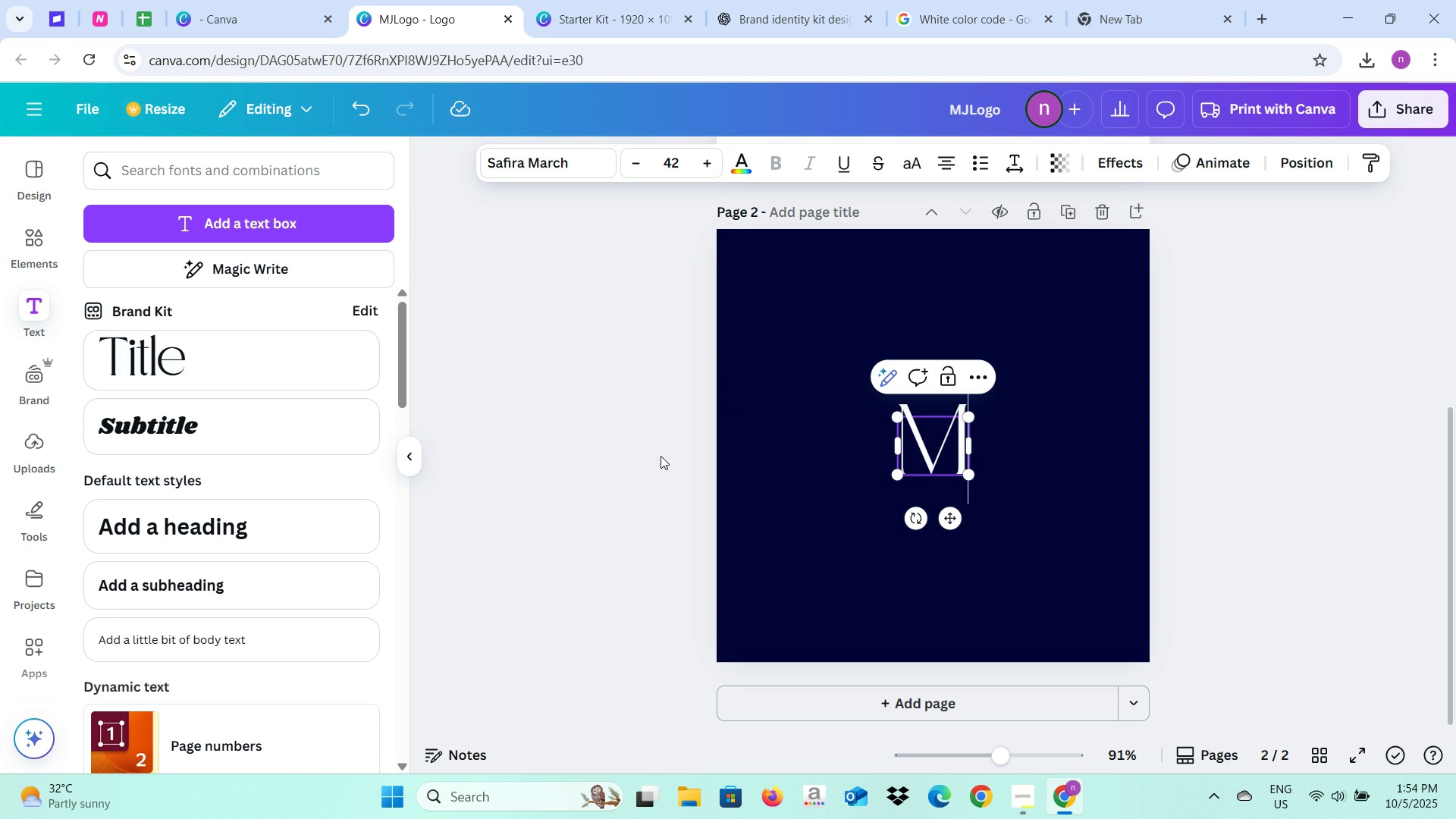 
left_click([247, 371])
 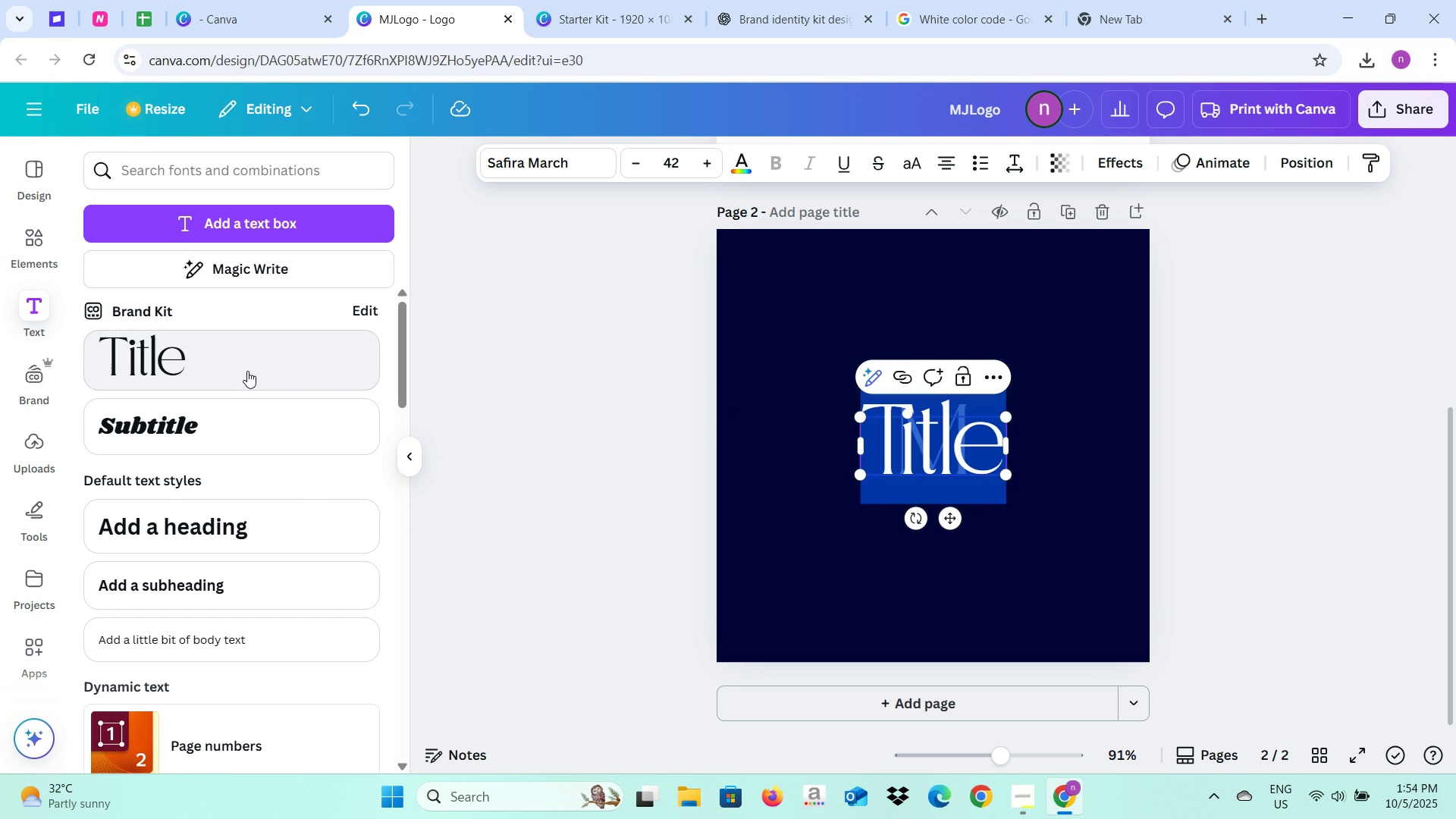 
key(Shift+ShiftLeft)
 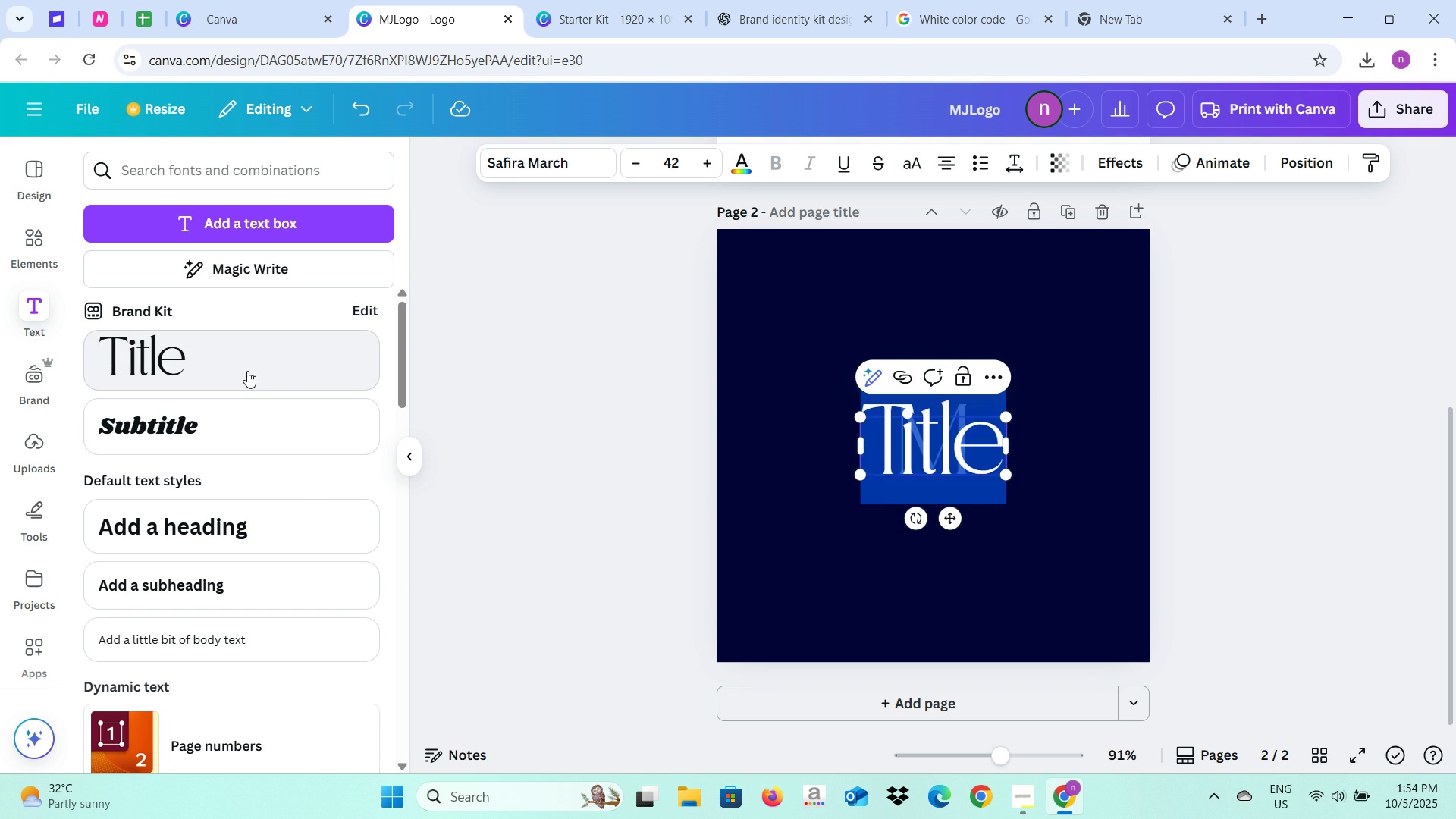 
key(Shift+J)
 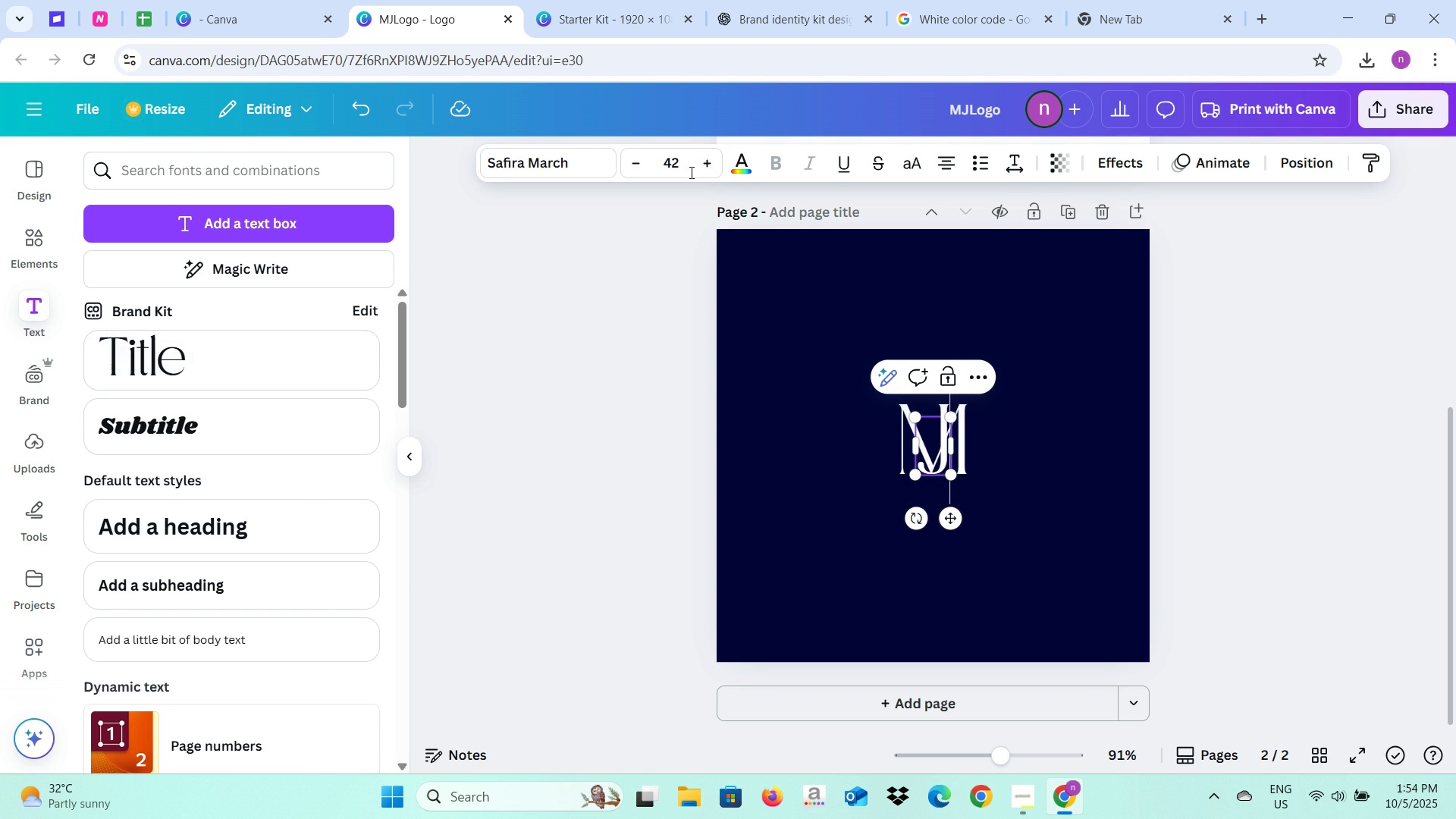 
left_click([739, 152])
 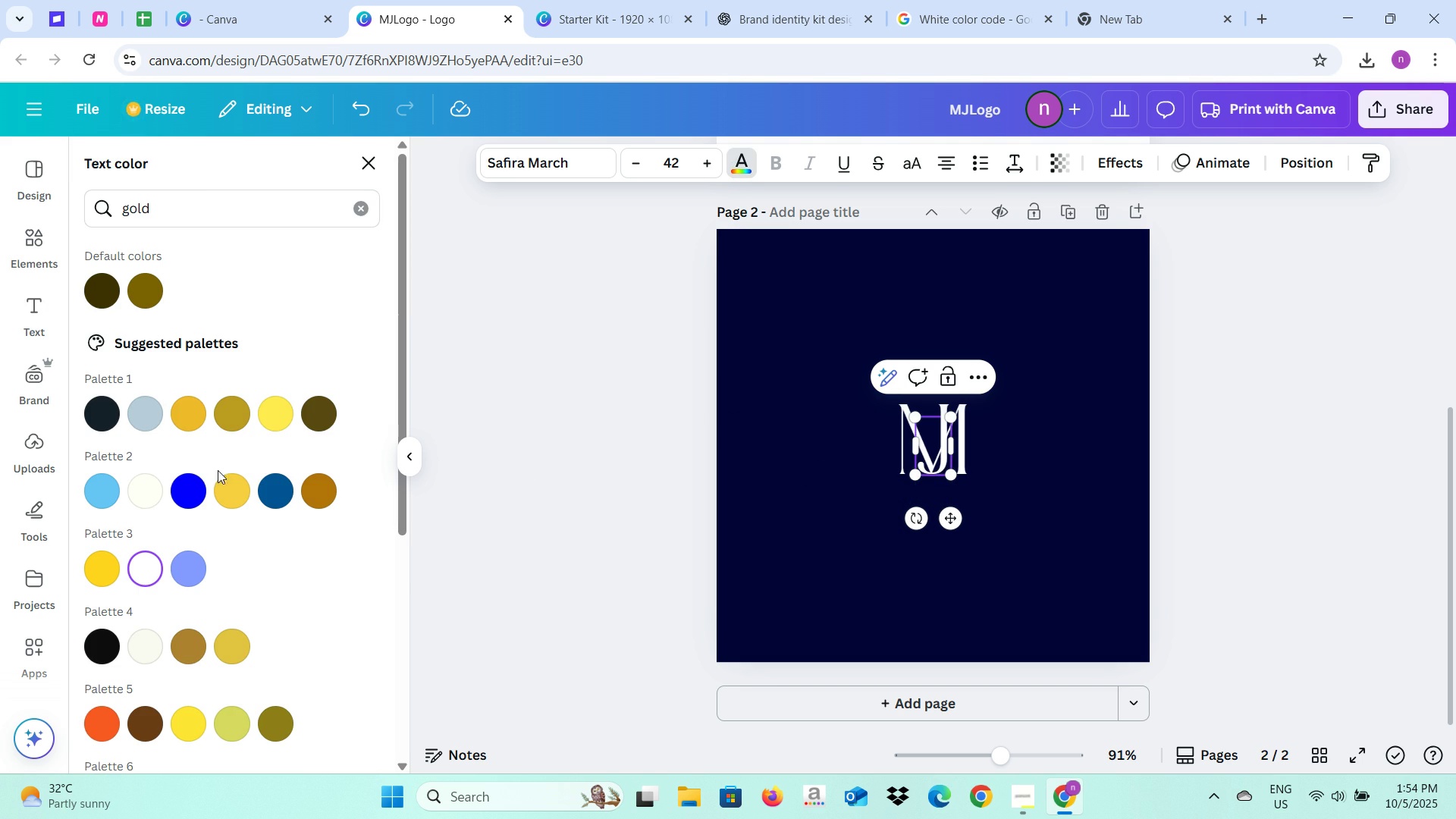 
mouse_move([194, 441])
 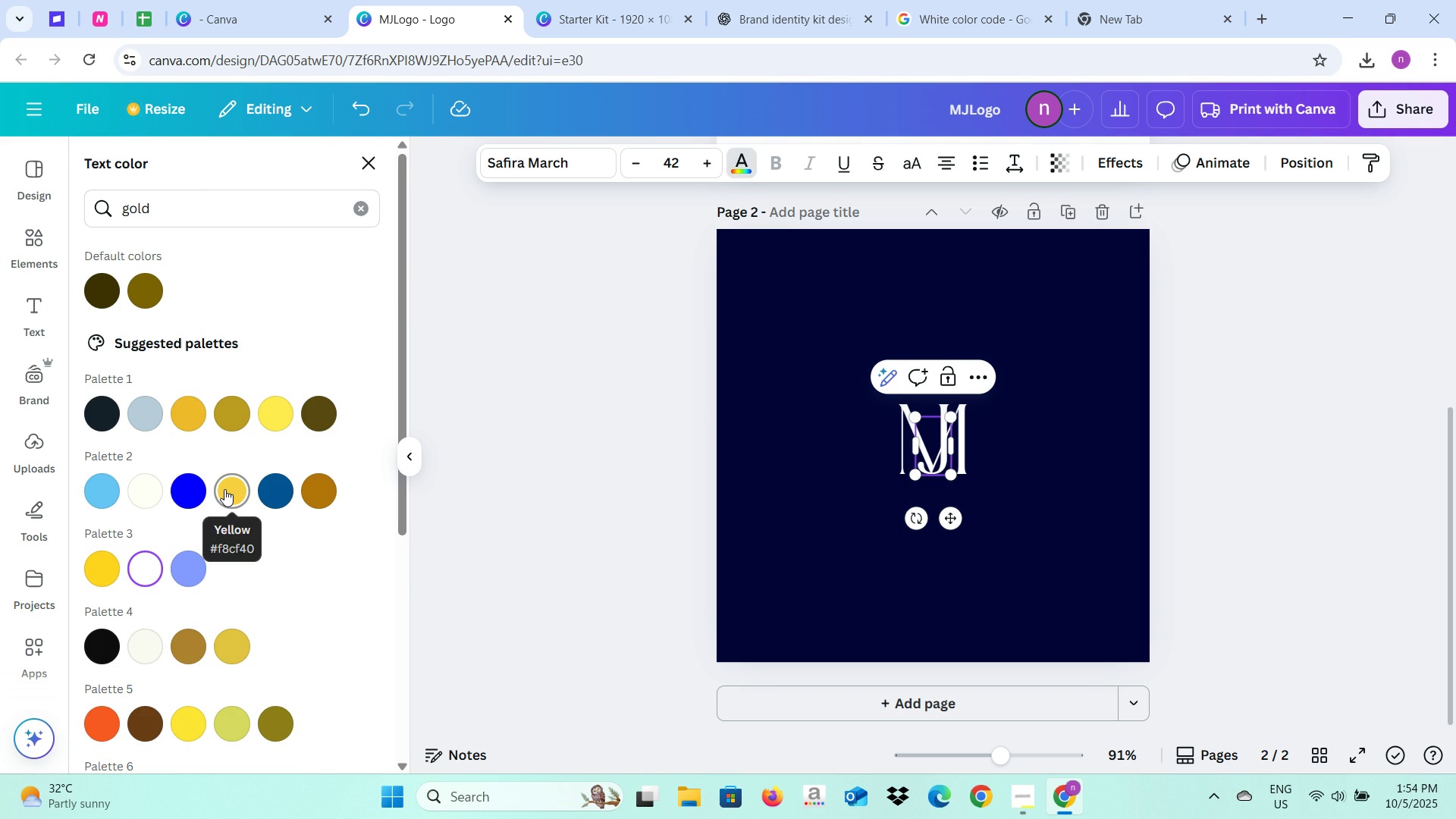 
left_click([224, 489])
 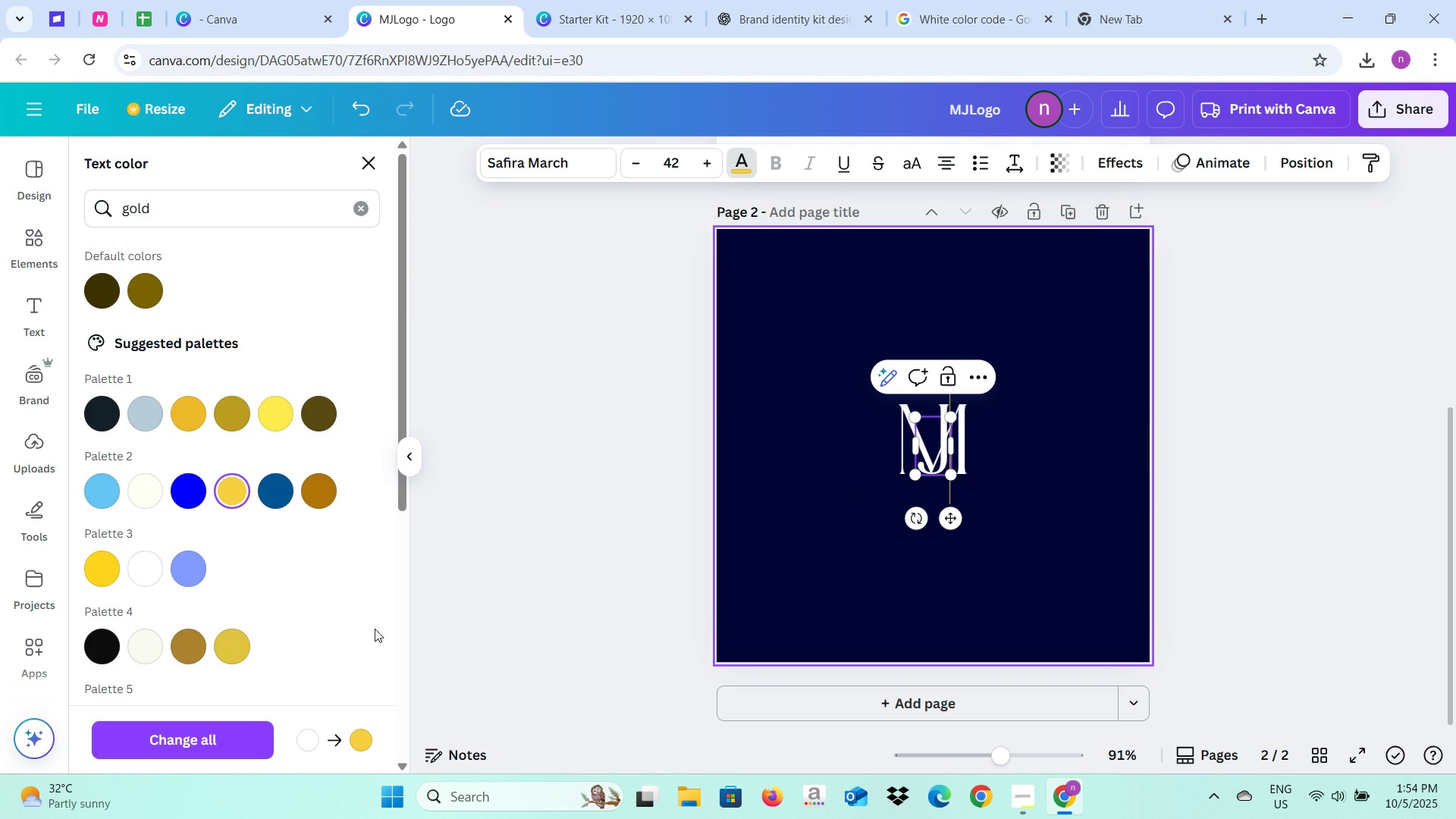 
left_click([231, 743])
 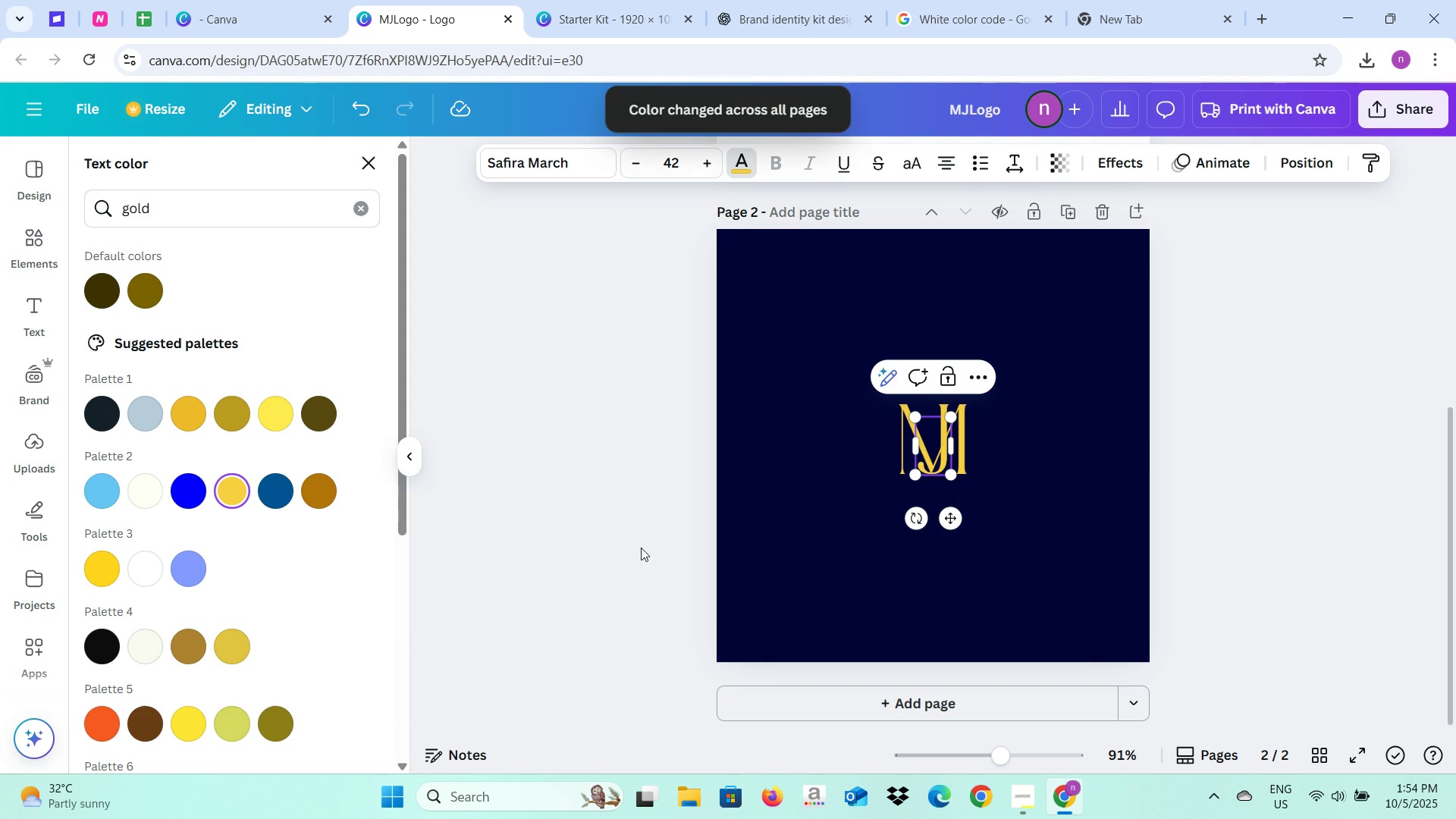 
left_click([562, 576])
 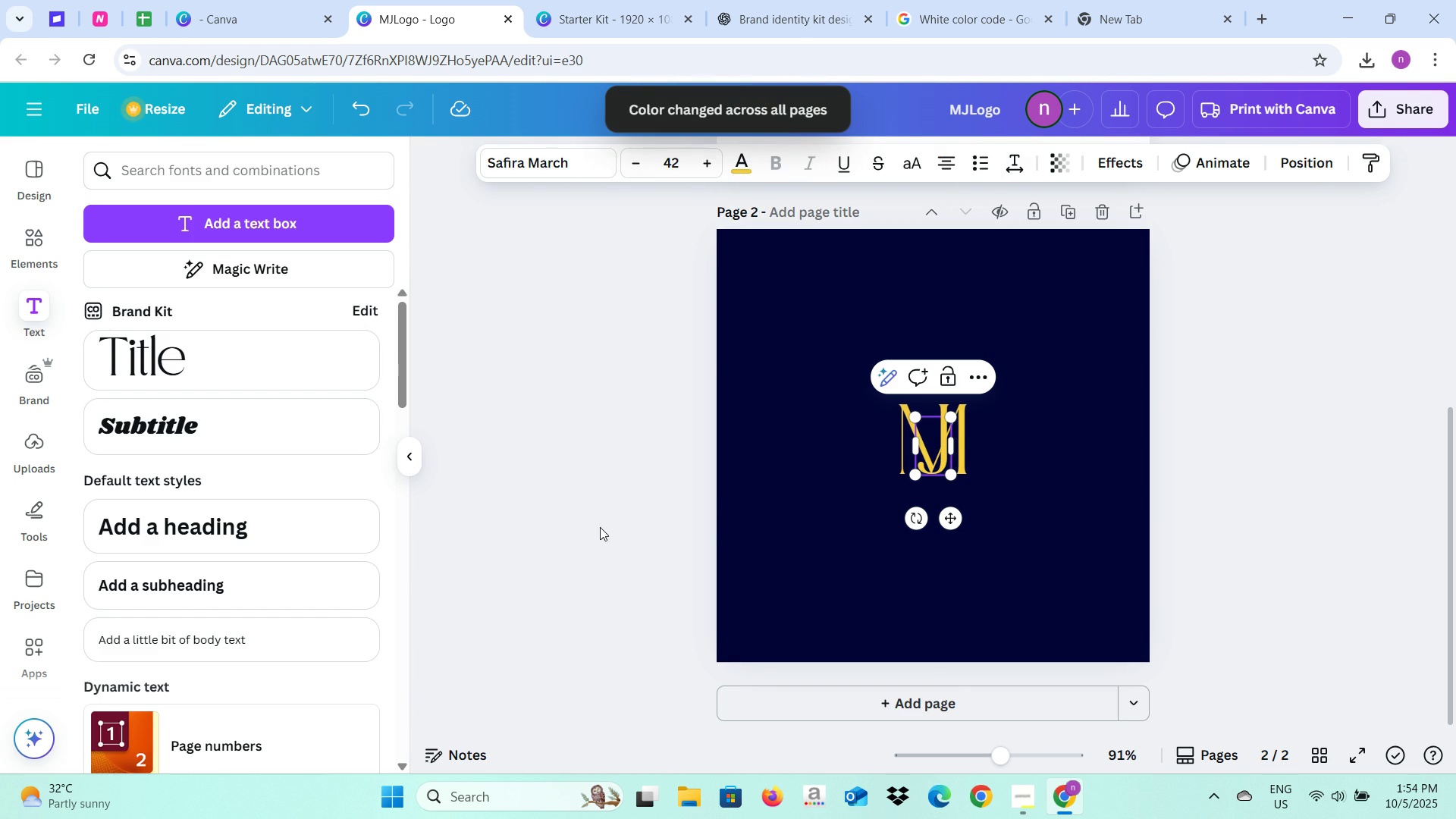 
left_click([601, 526])
 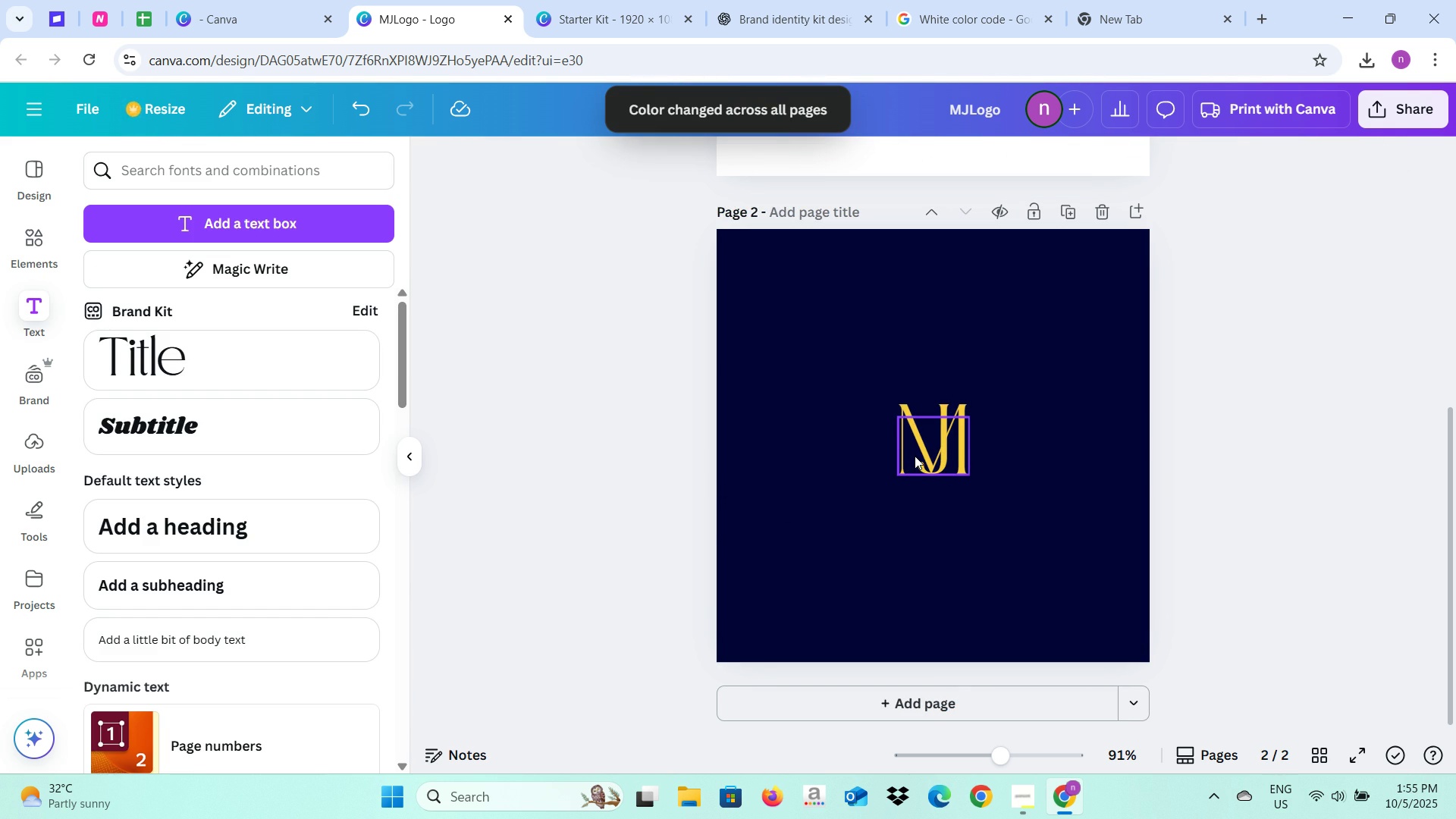 
left_click([915, 456])
 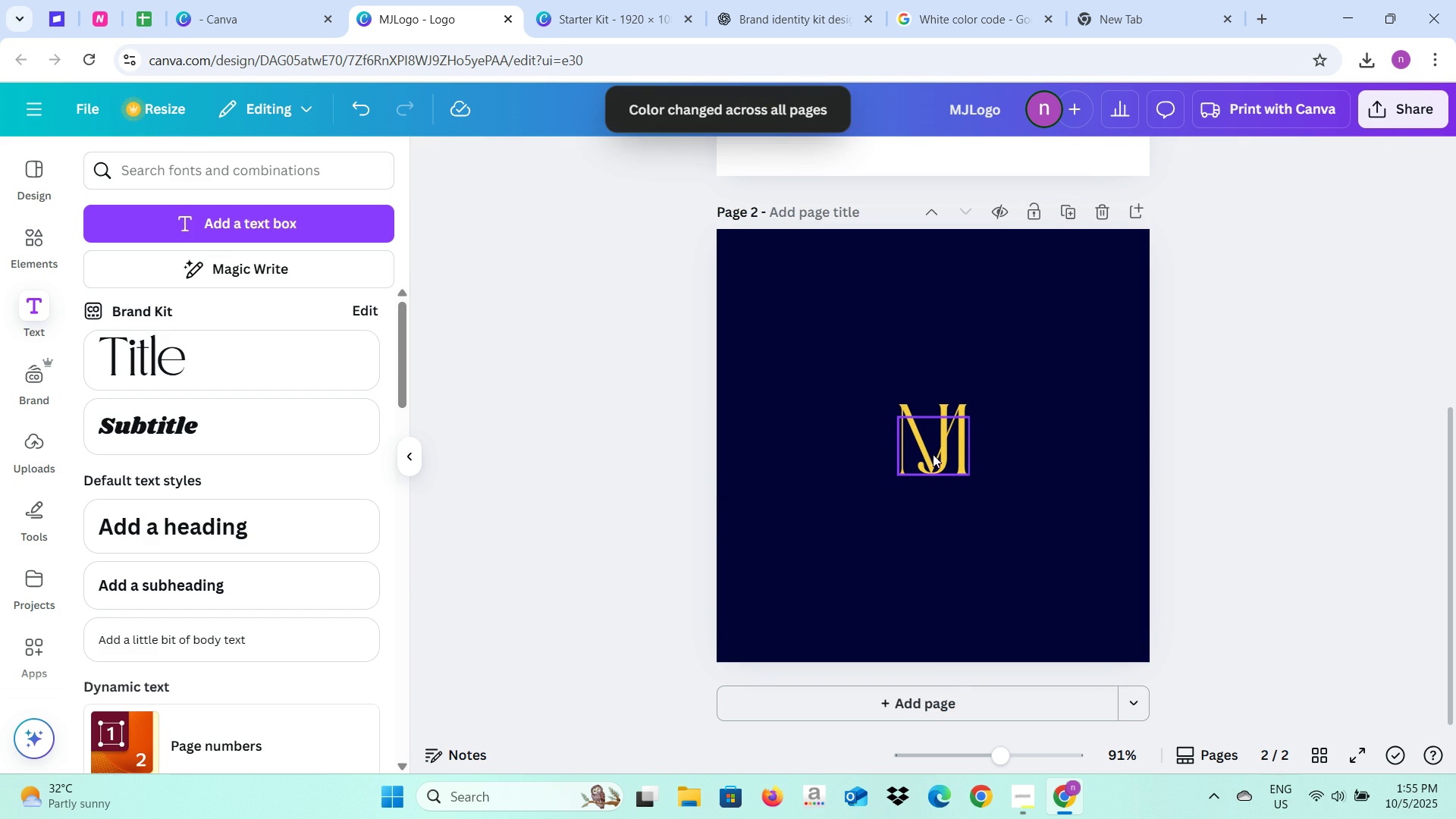 
mouse_move([927, 439])
 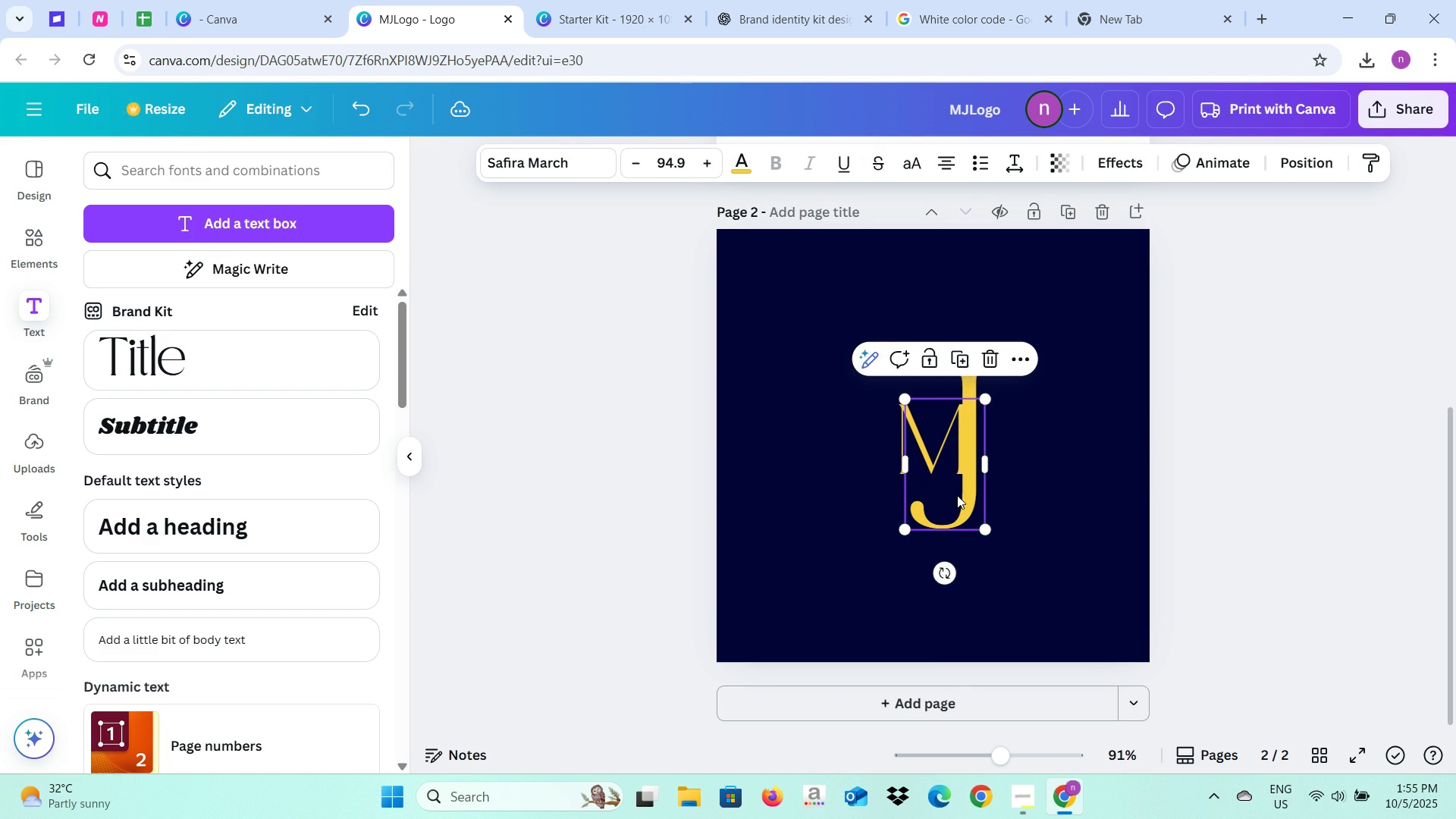 
mouse_move([954, 478])
 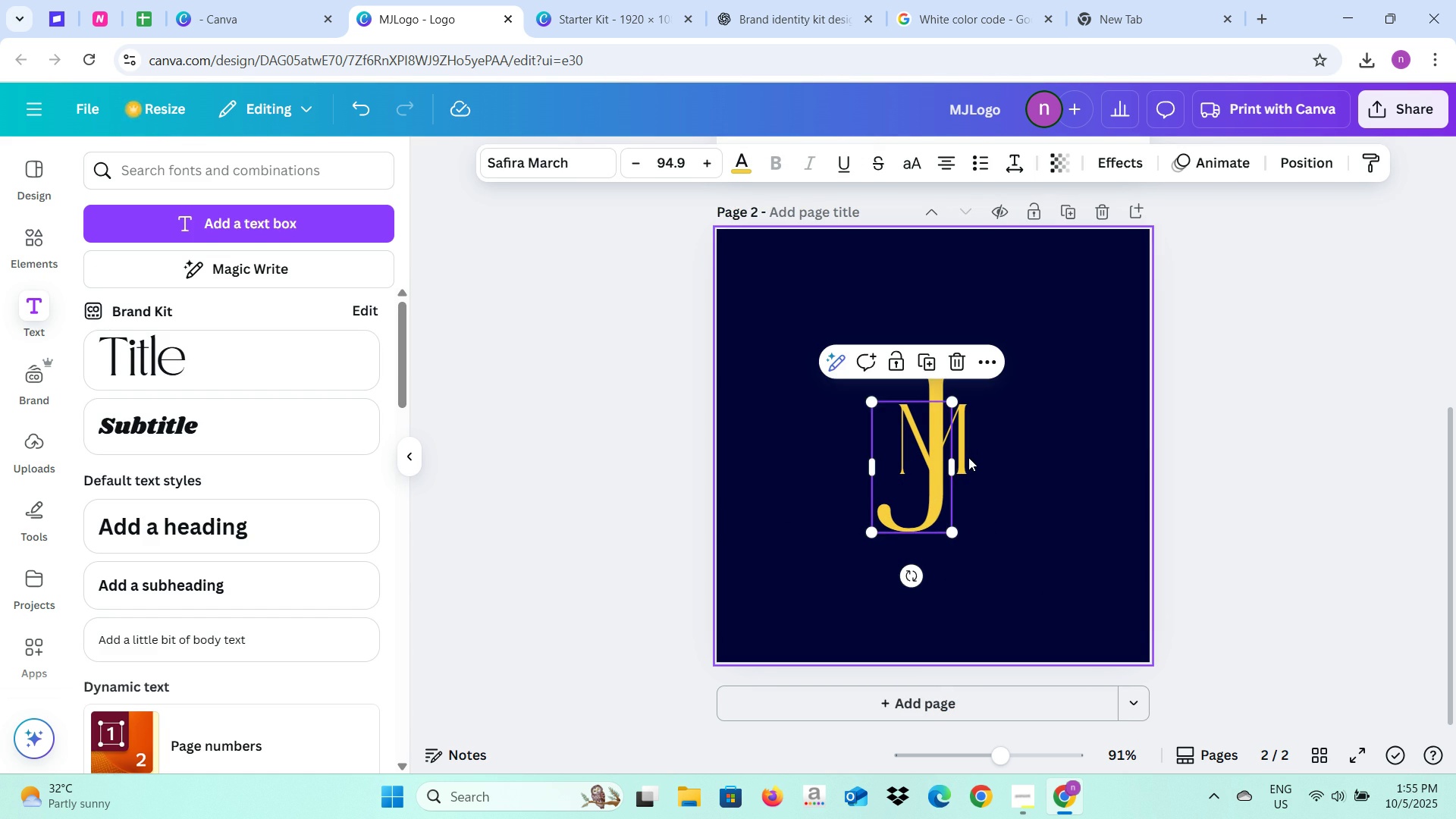 
left_click([968, 457])
 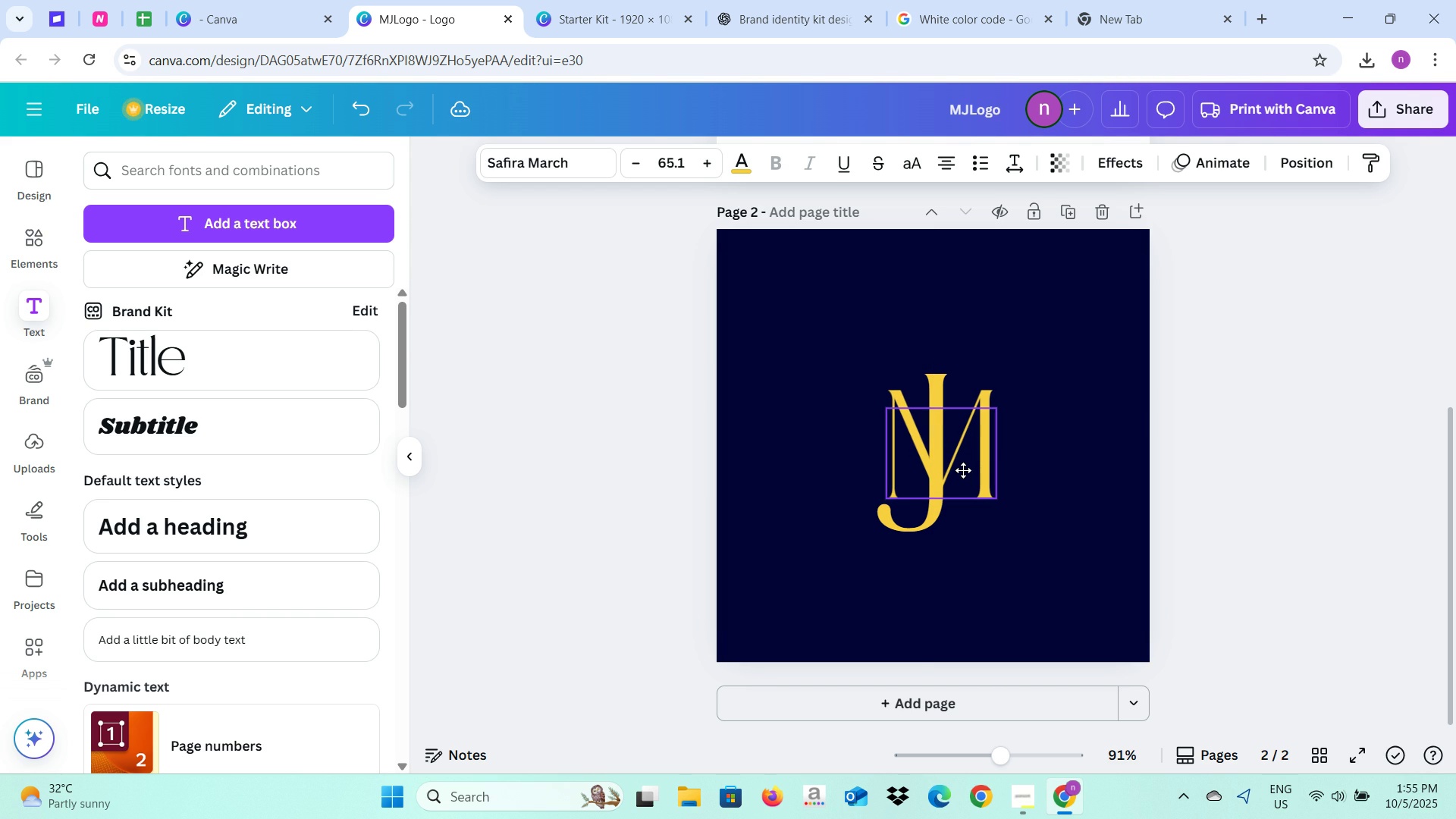 
wait(5.37)
 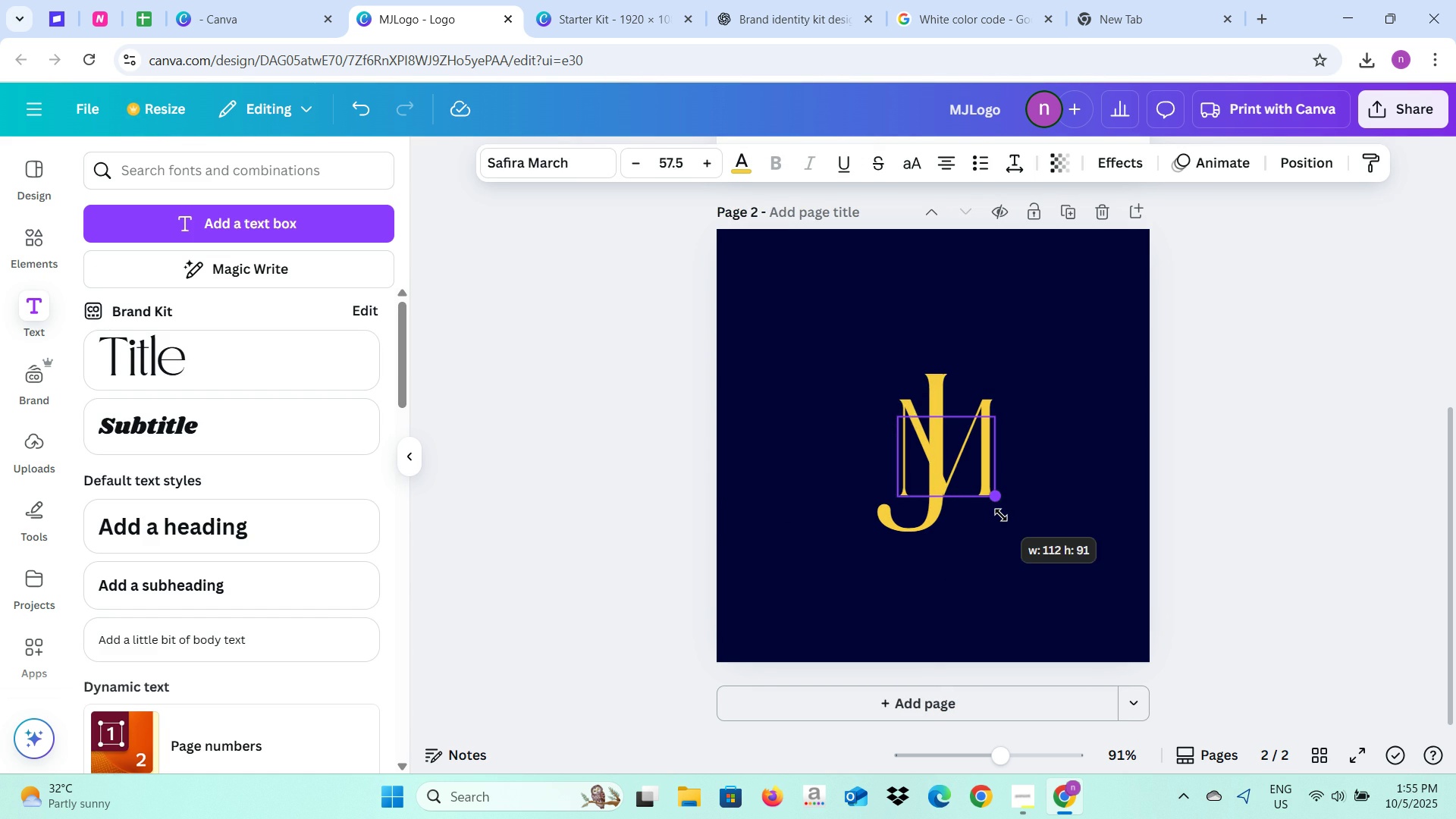 
left_click([978, 518])
 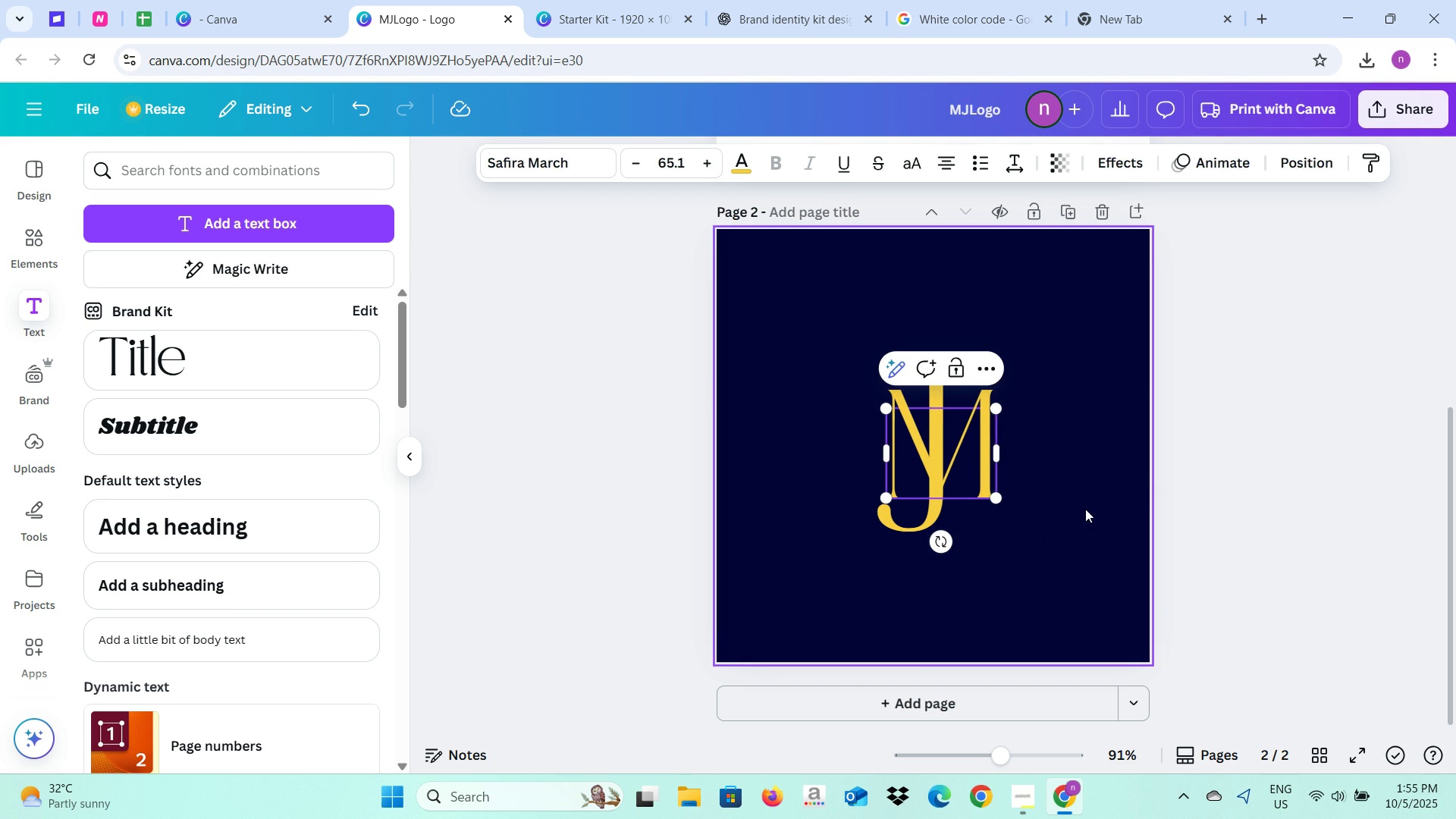 
double_click([1131, 485])
 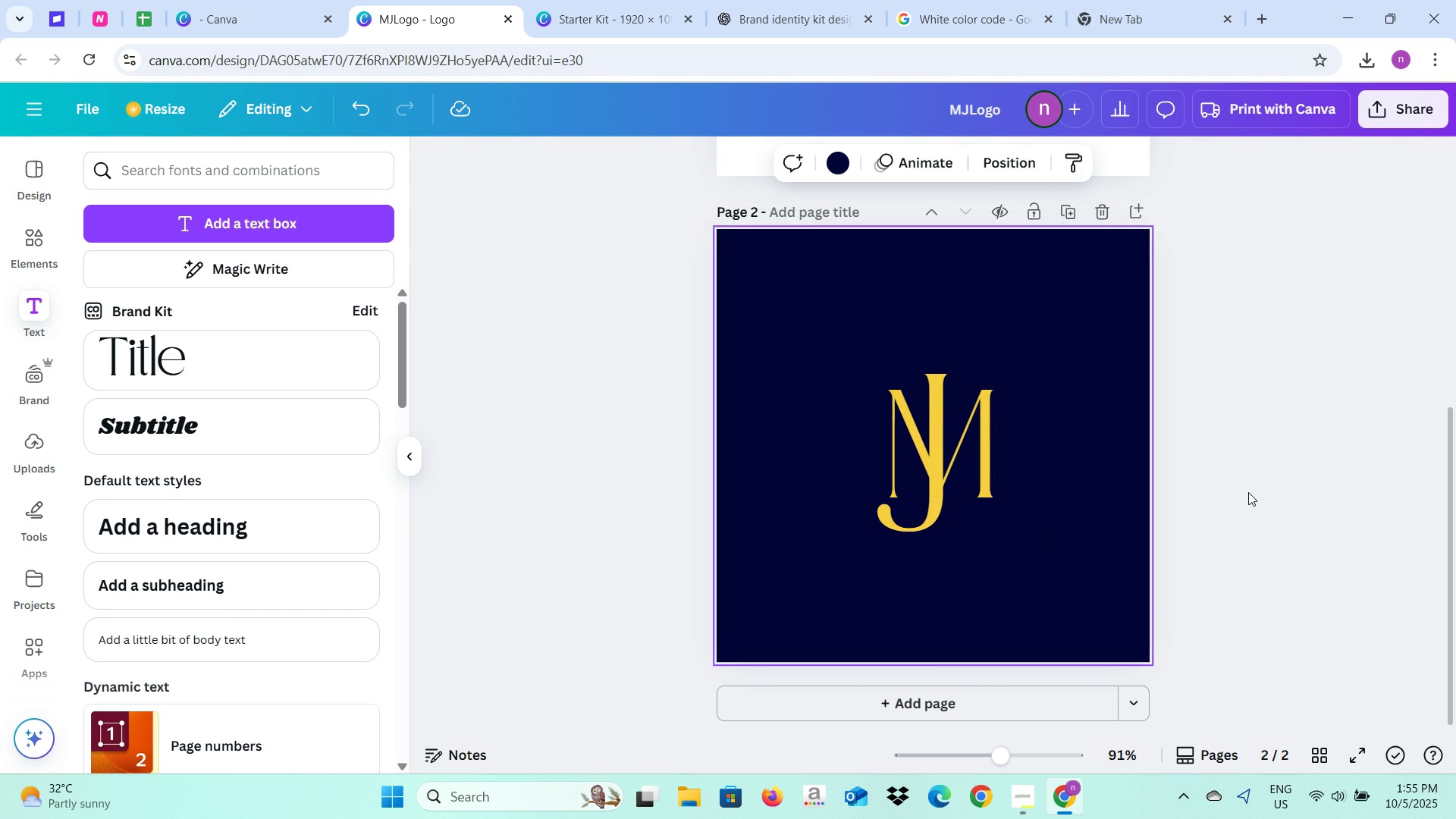 
left_click([1248, 492])
 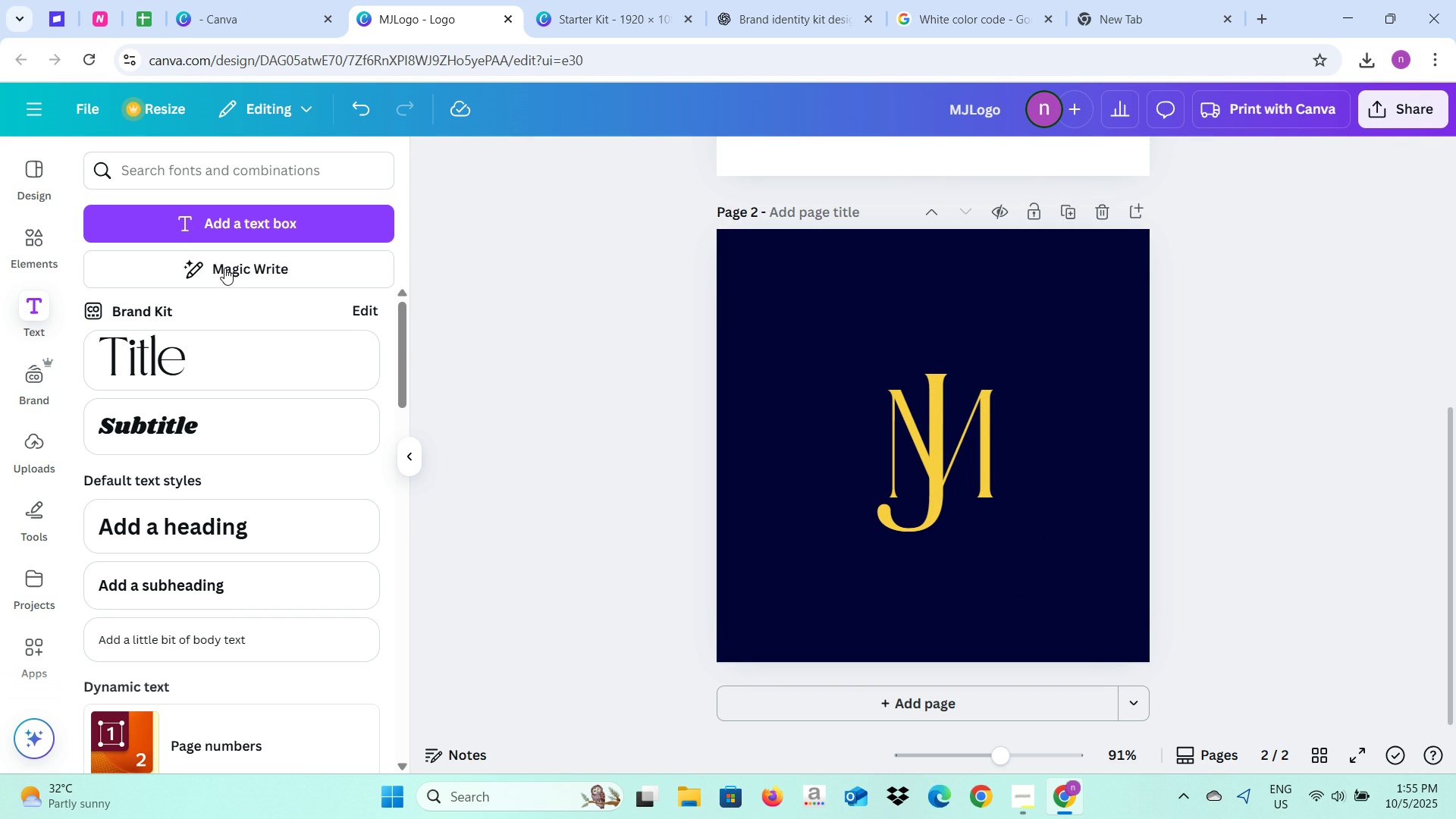 
left_click([34, 247])
 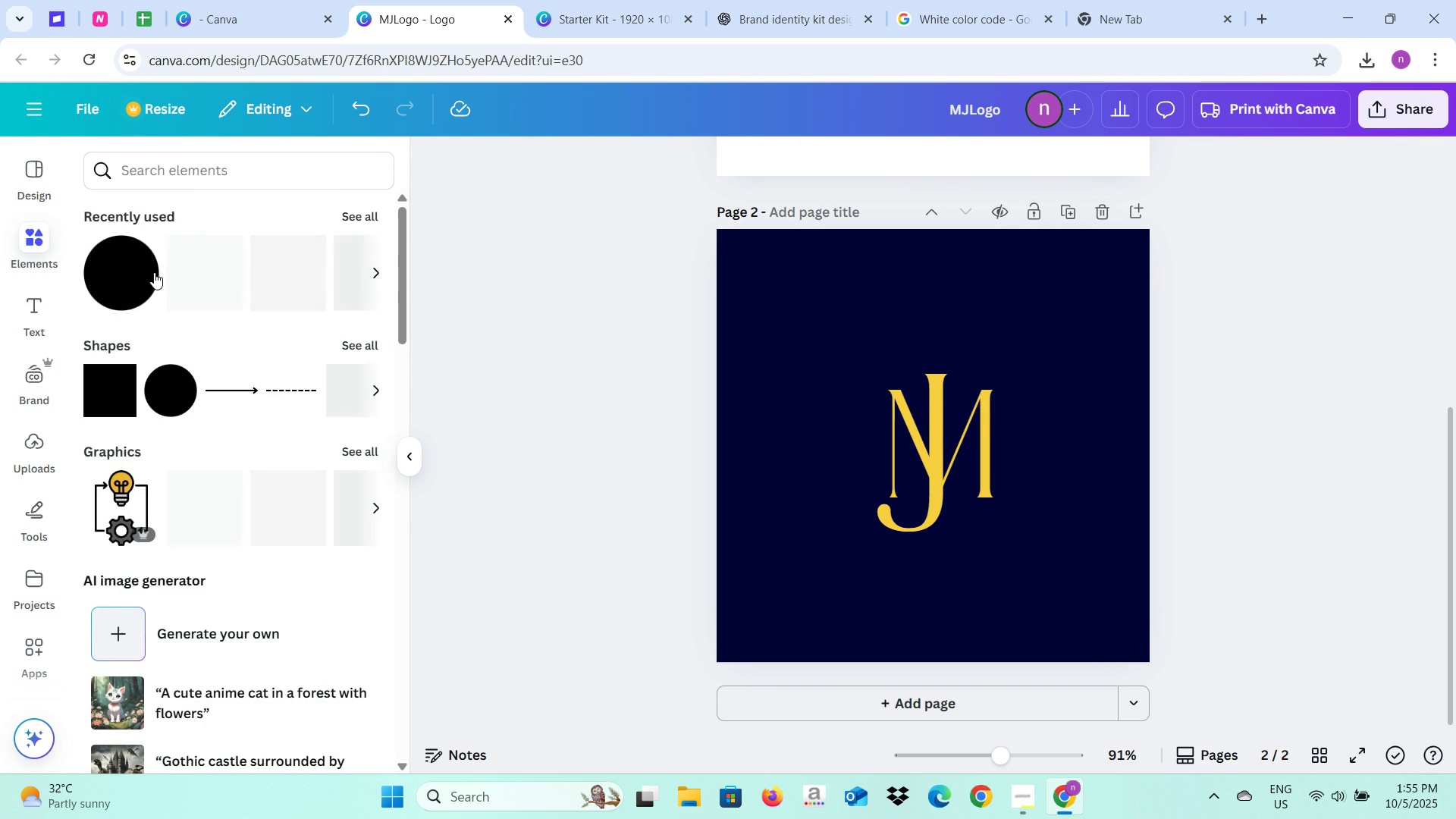 
left_click([122, 297])
 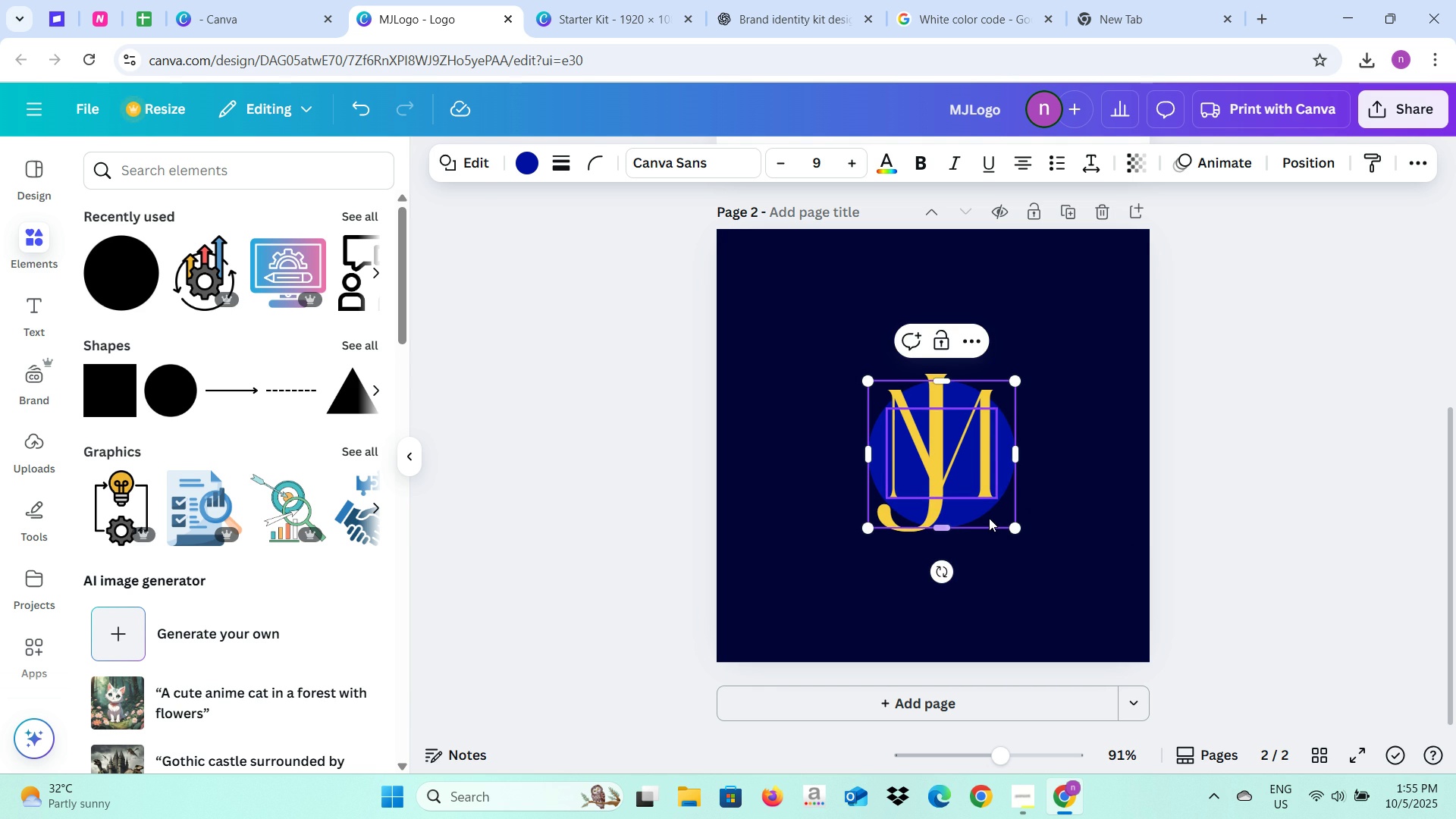 
wait(6.67)
 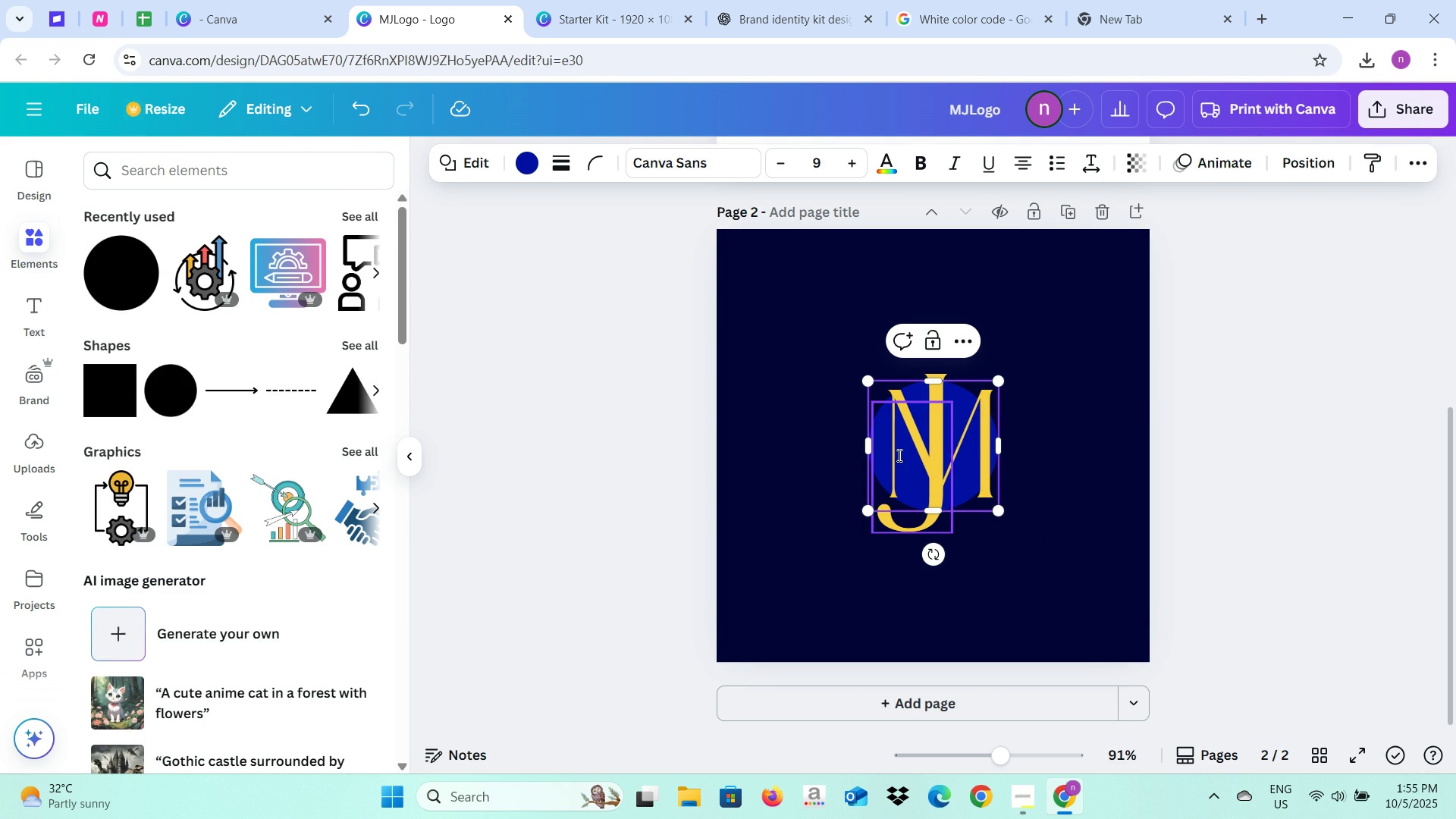 
left_click([1093, 534])
 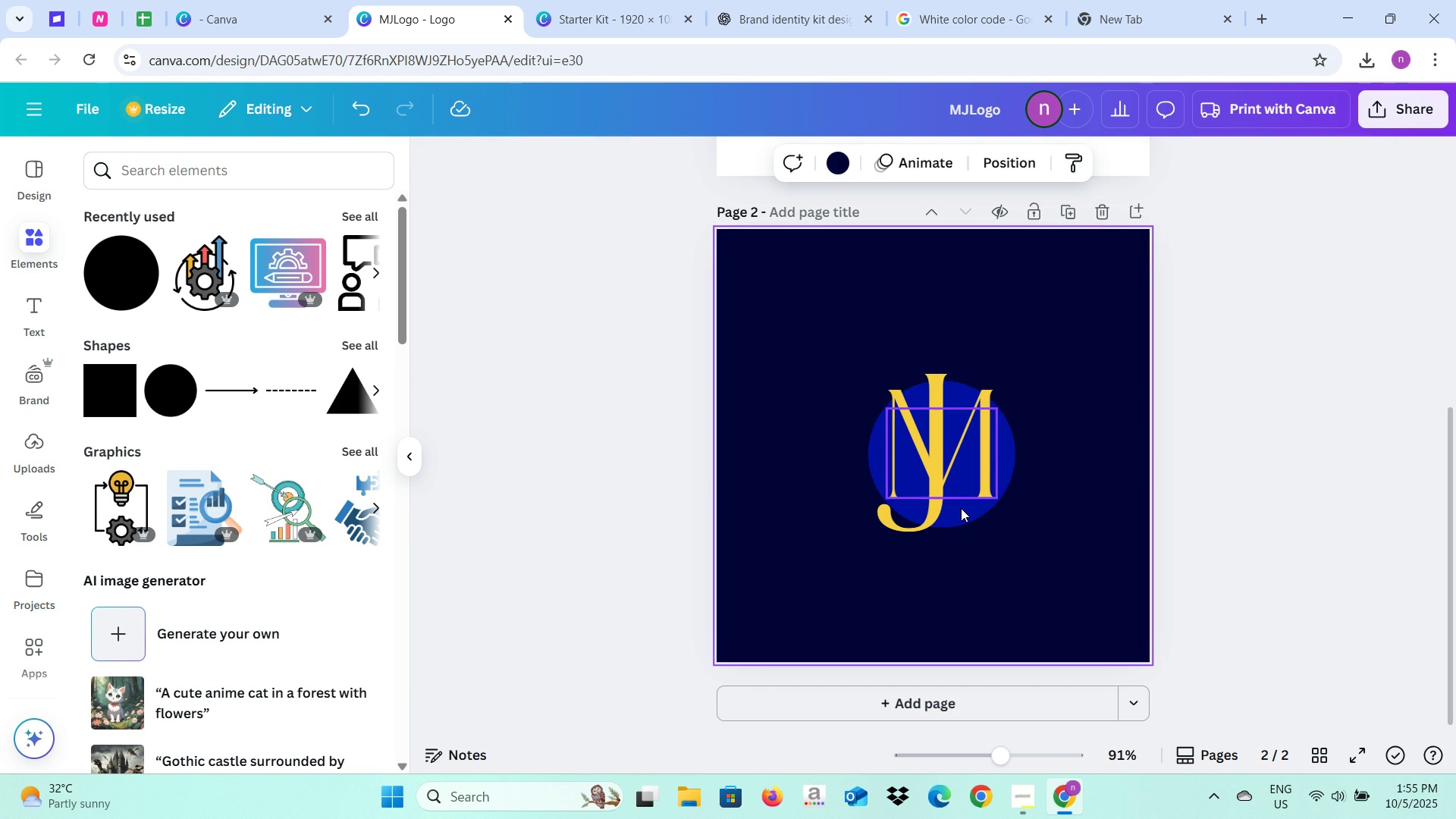 
left_click([961, 508])
 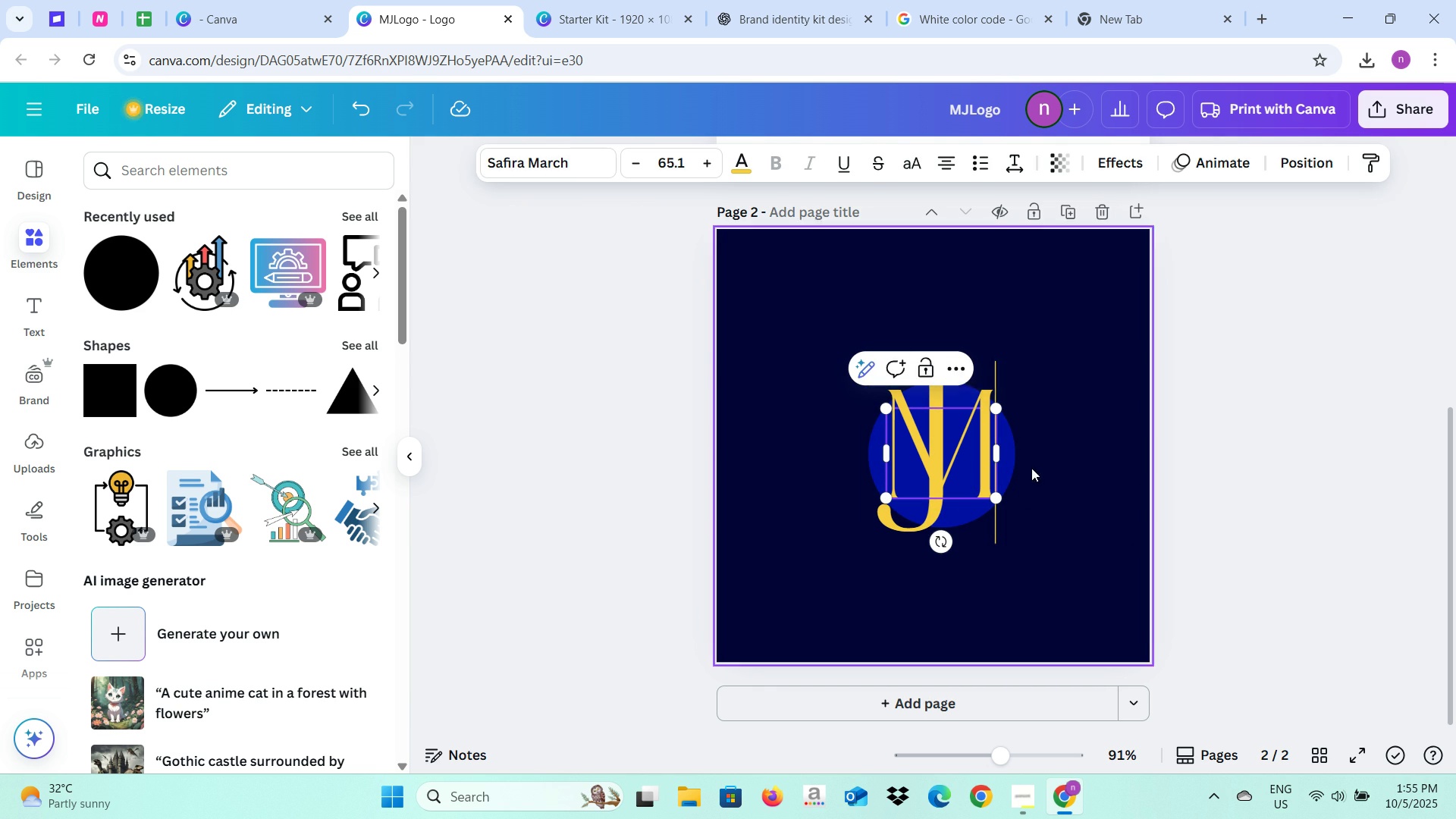 
left_click([1009, 458])
 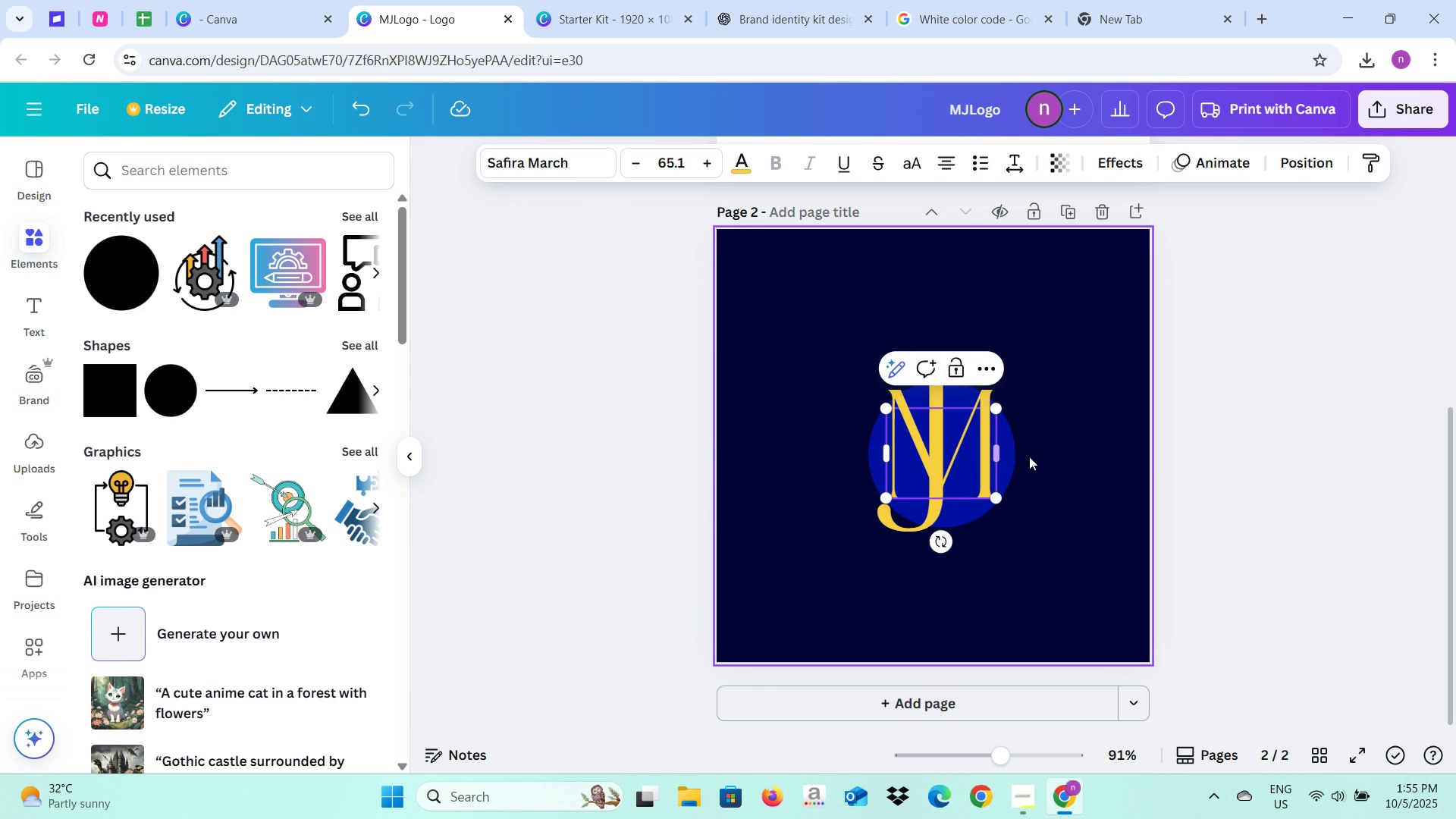 
left_click([1029, 457])
 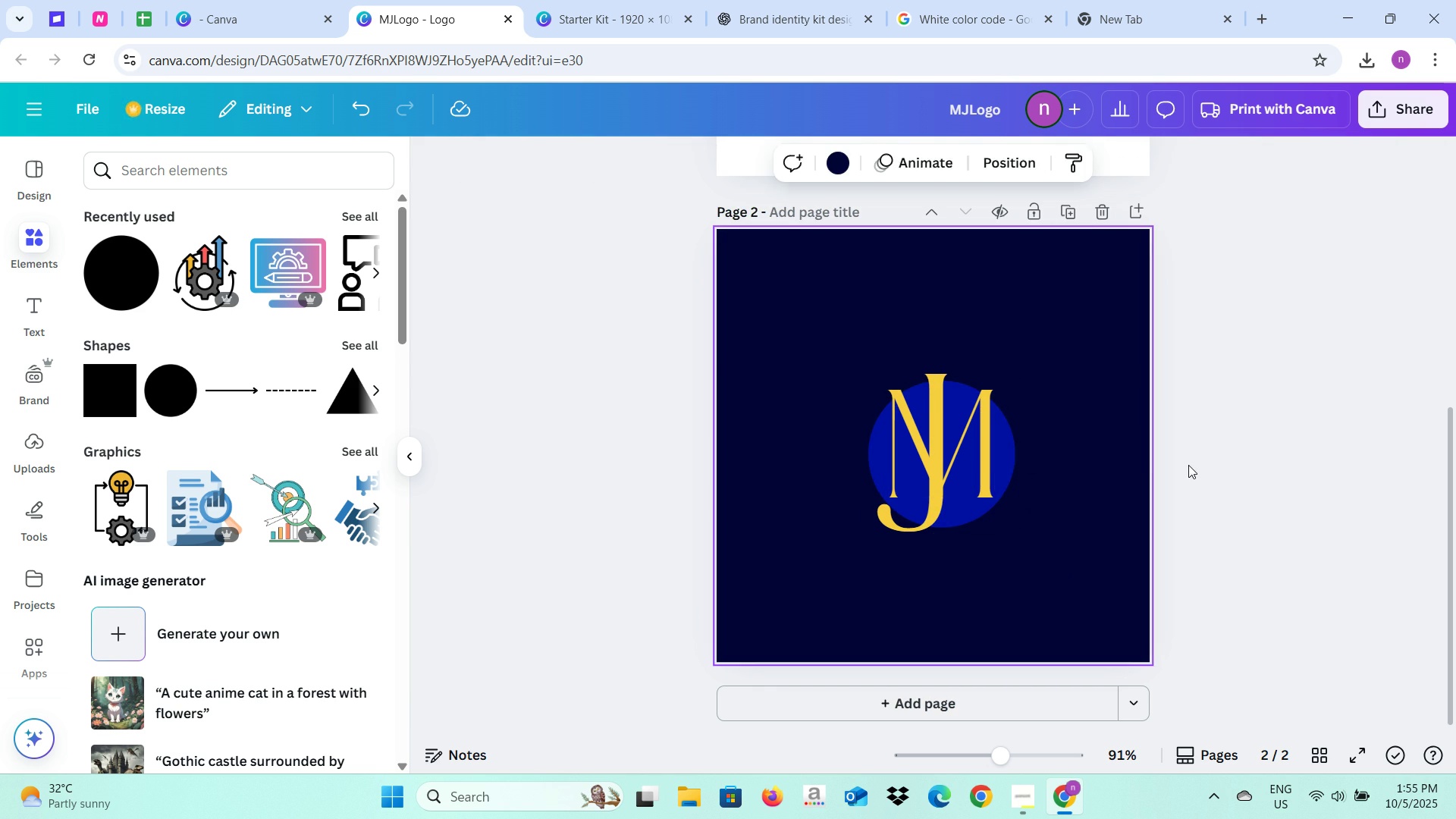 
left_click([1188, 465])
 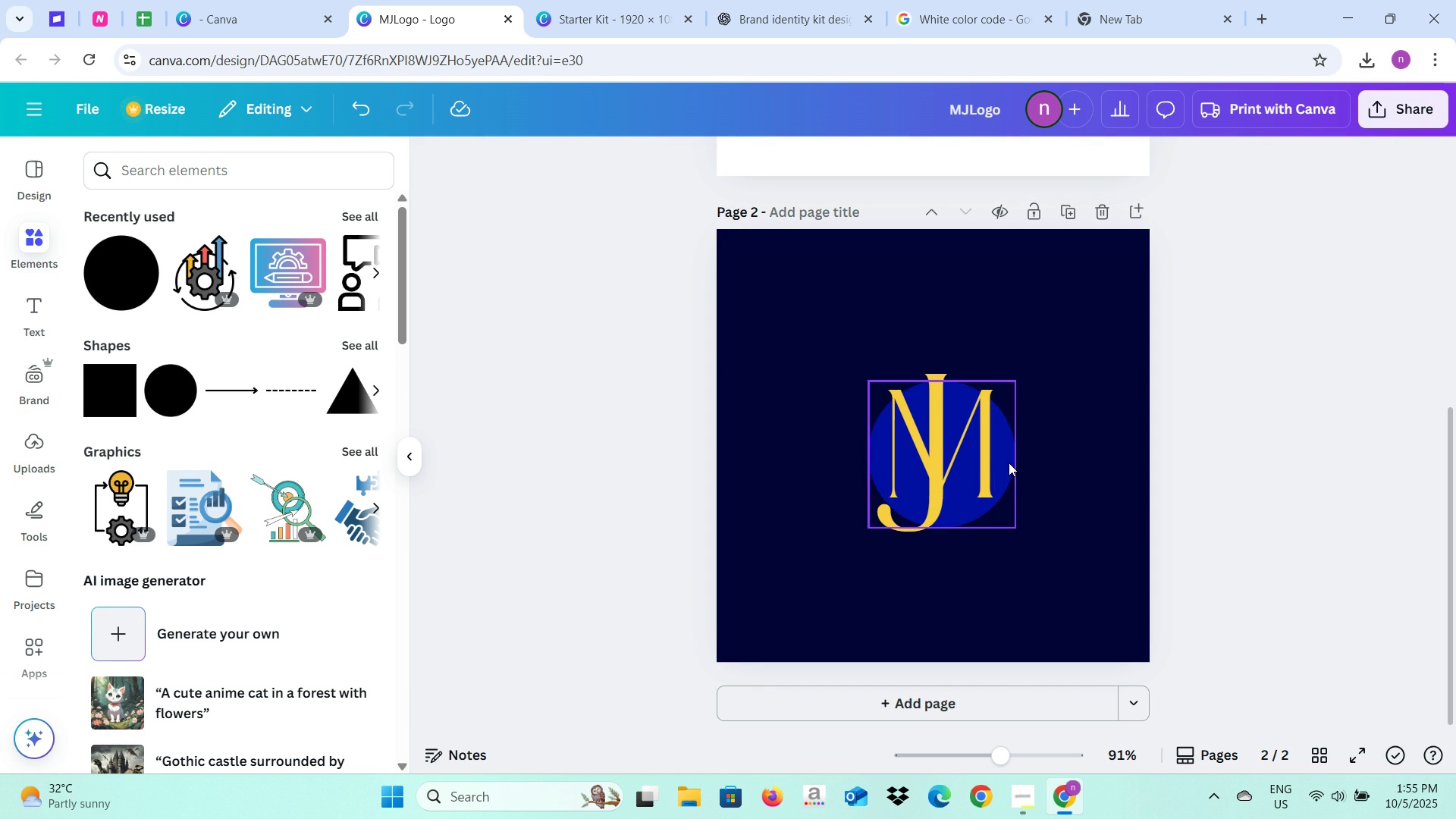 
left_click([1009, 463])
 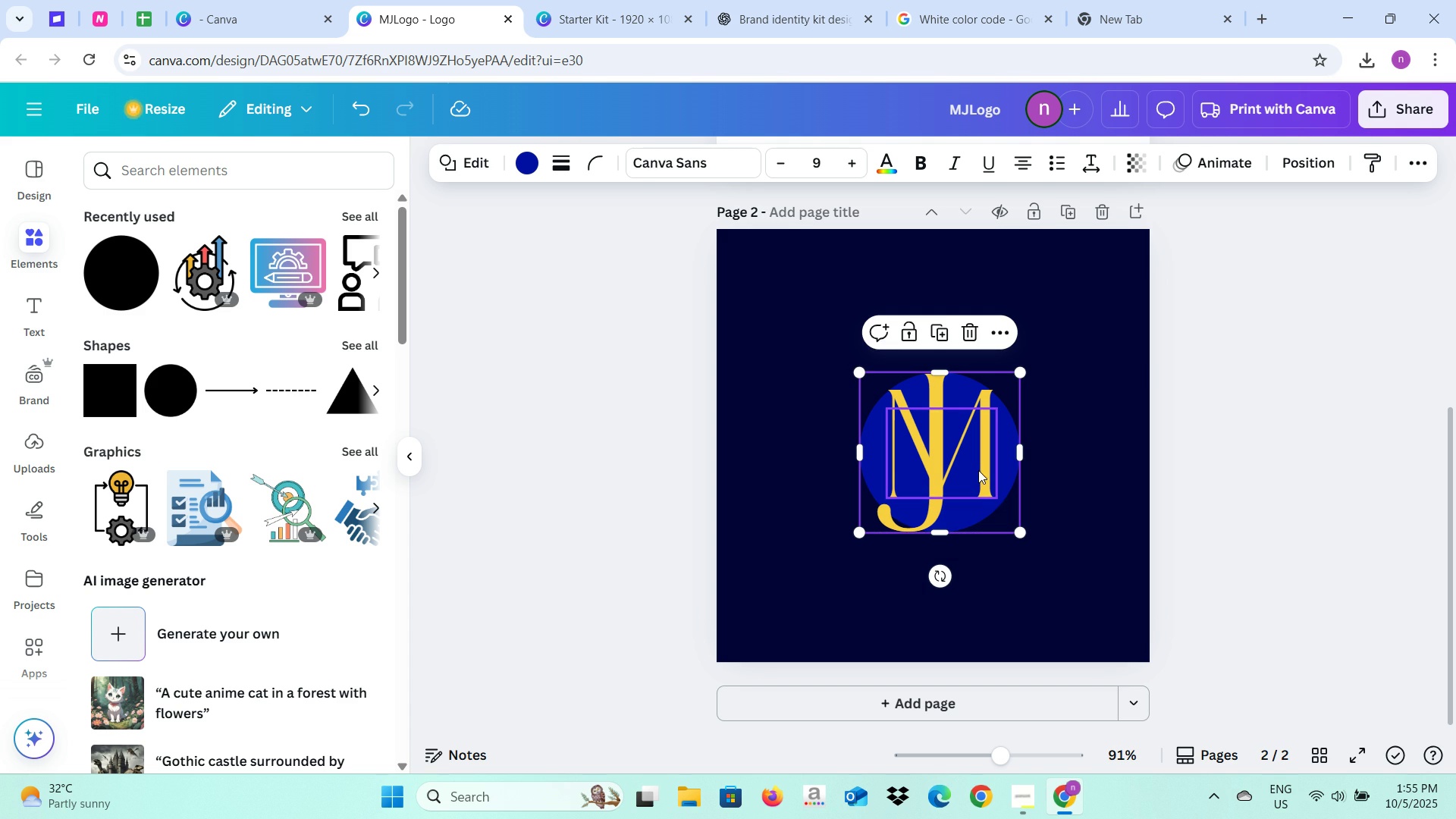 
wait(6.86)
 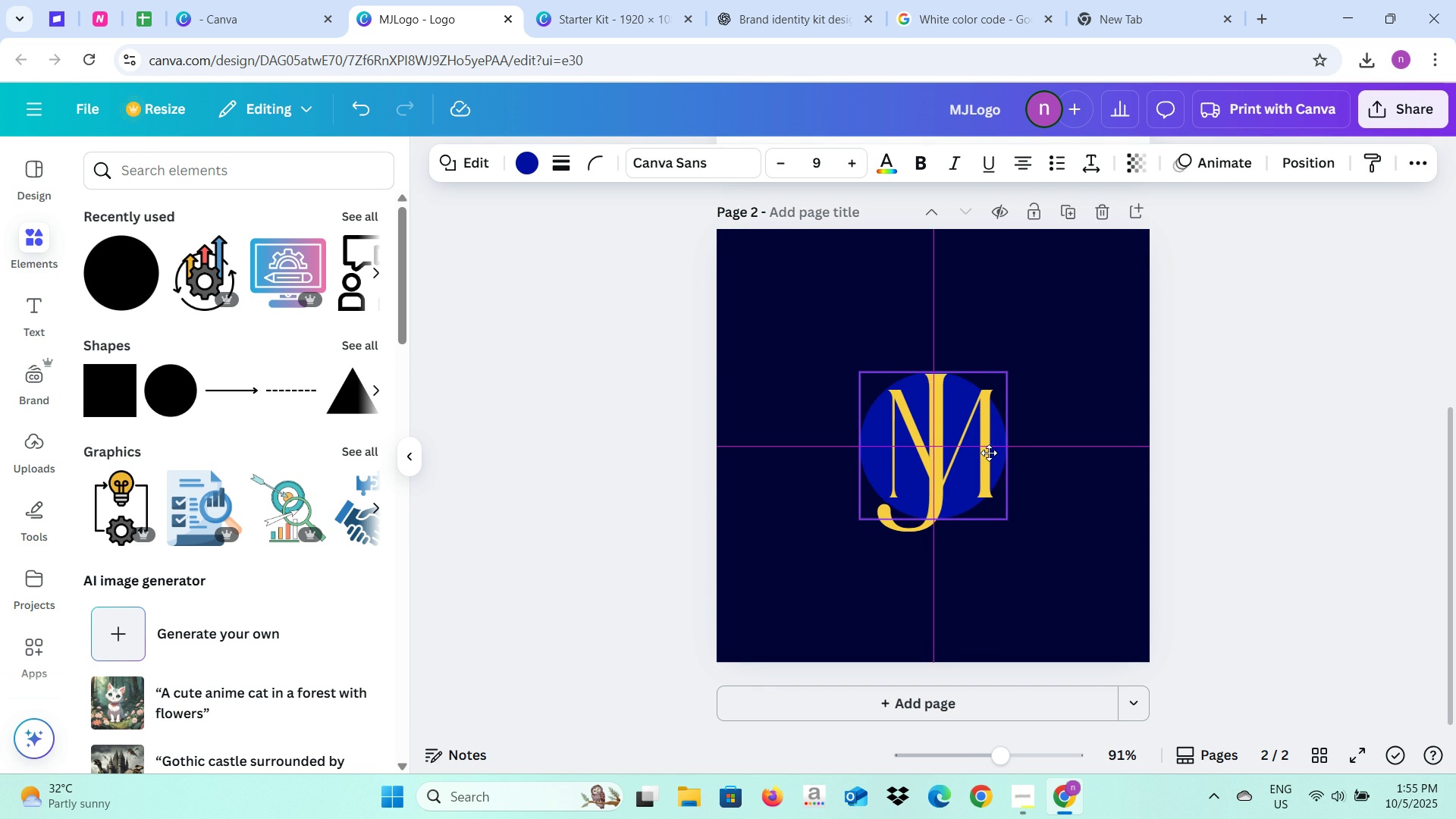 
left_click([932, 488])
 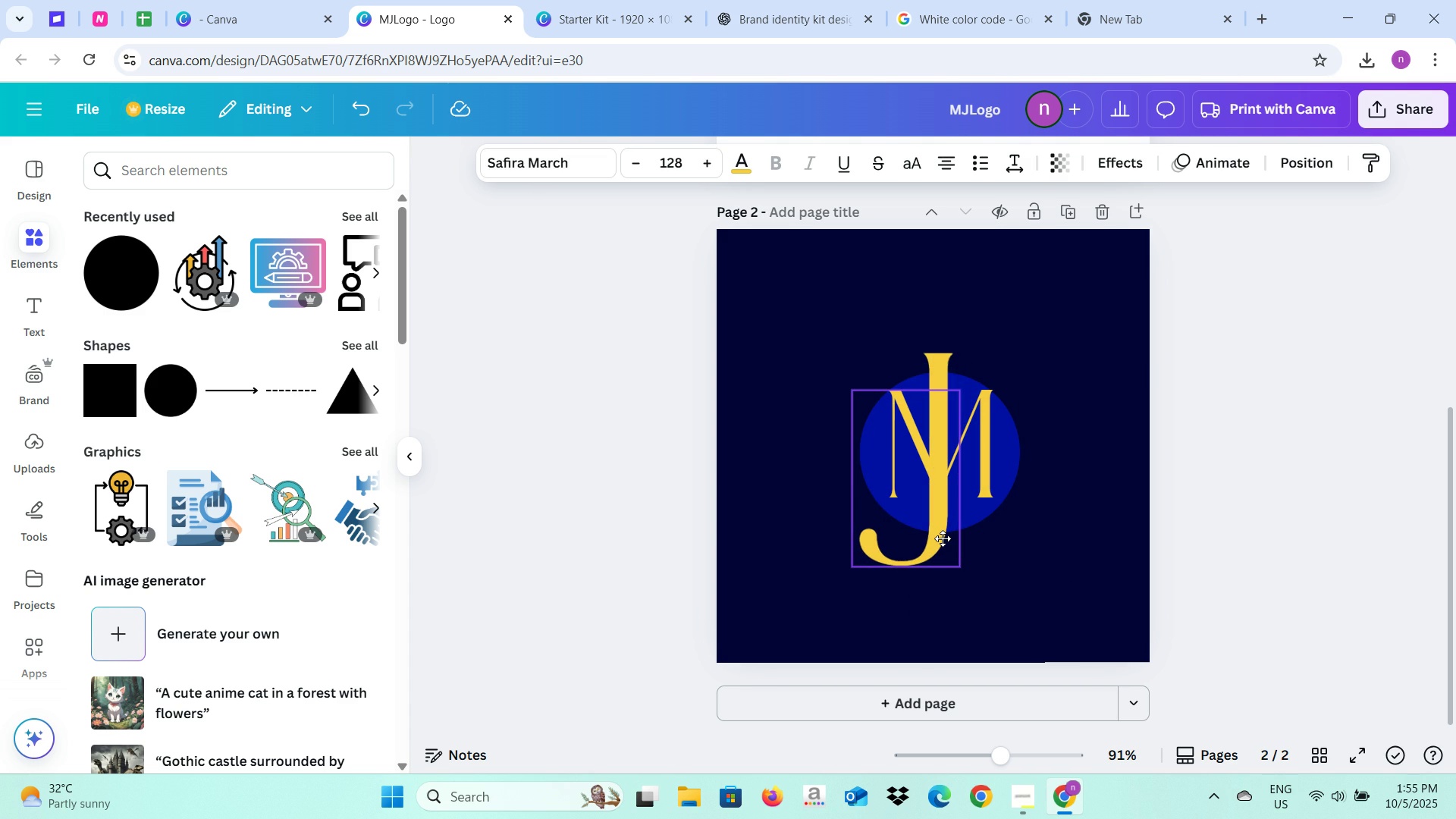 
left_click([1063, 544])
 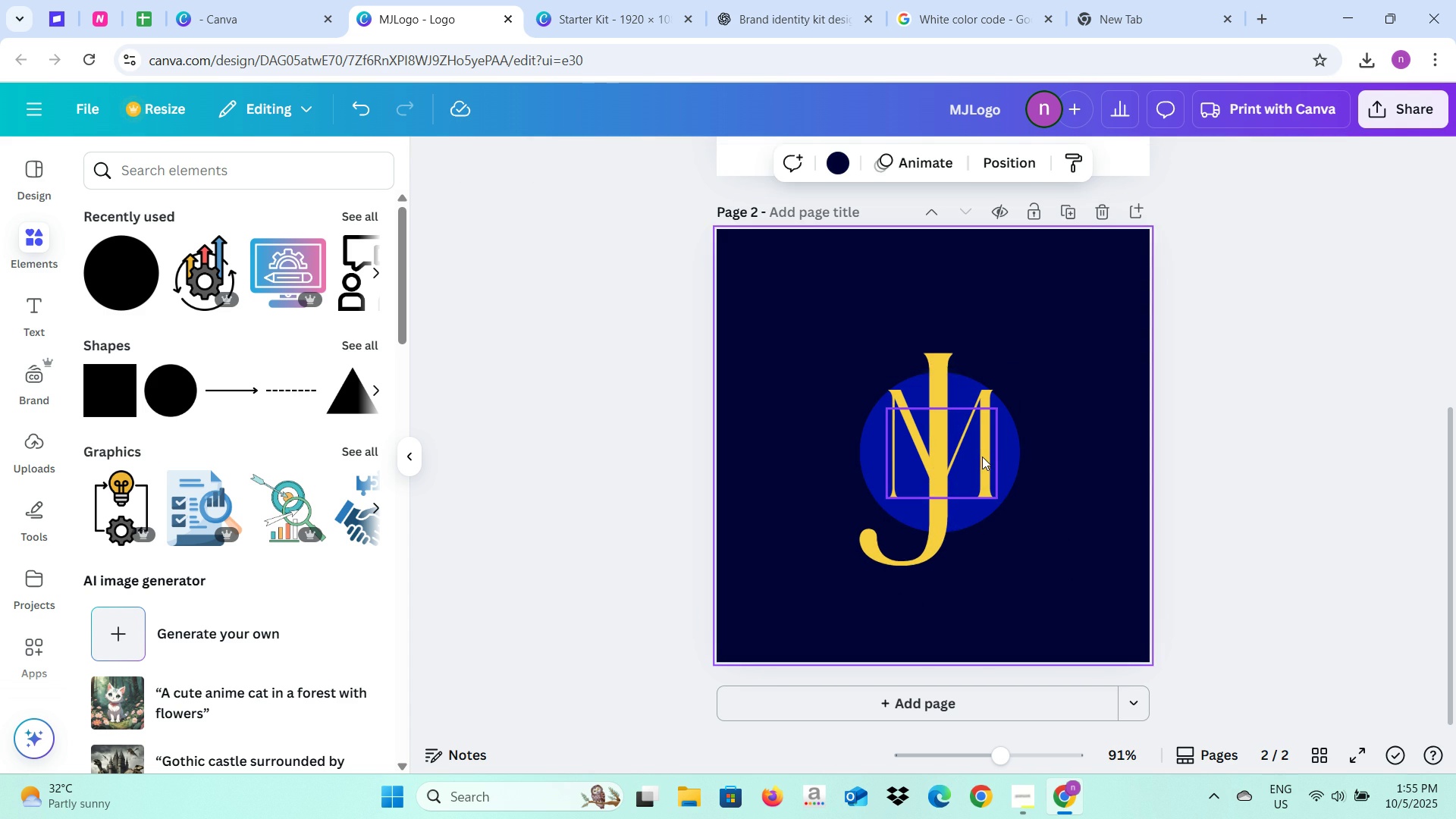 
left_click([982, 457])